 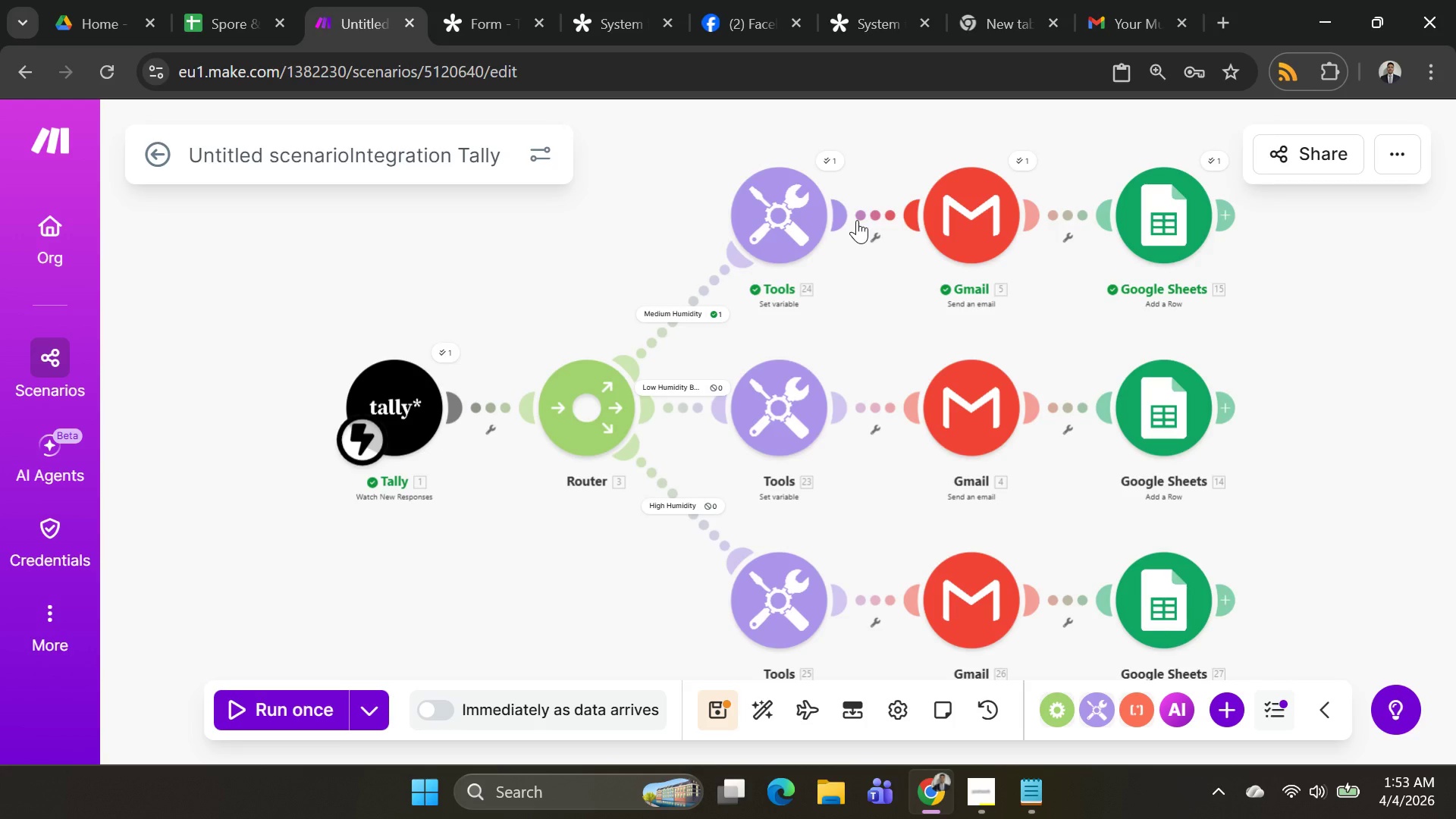 
left_click_drag(start_coordinate=[859, 221], to_coordinate=[858, 229])
 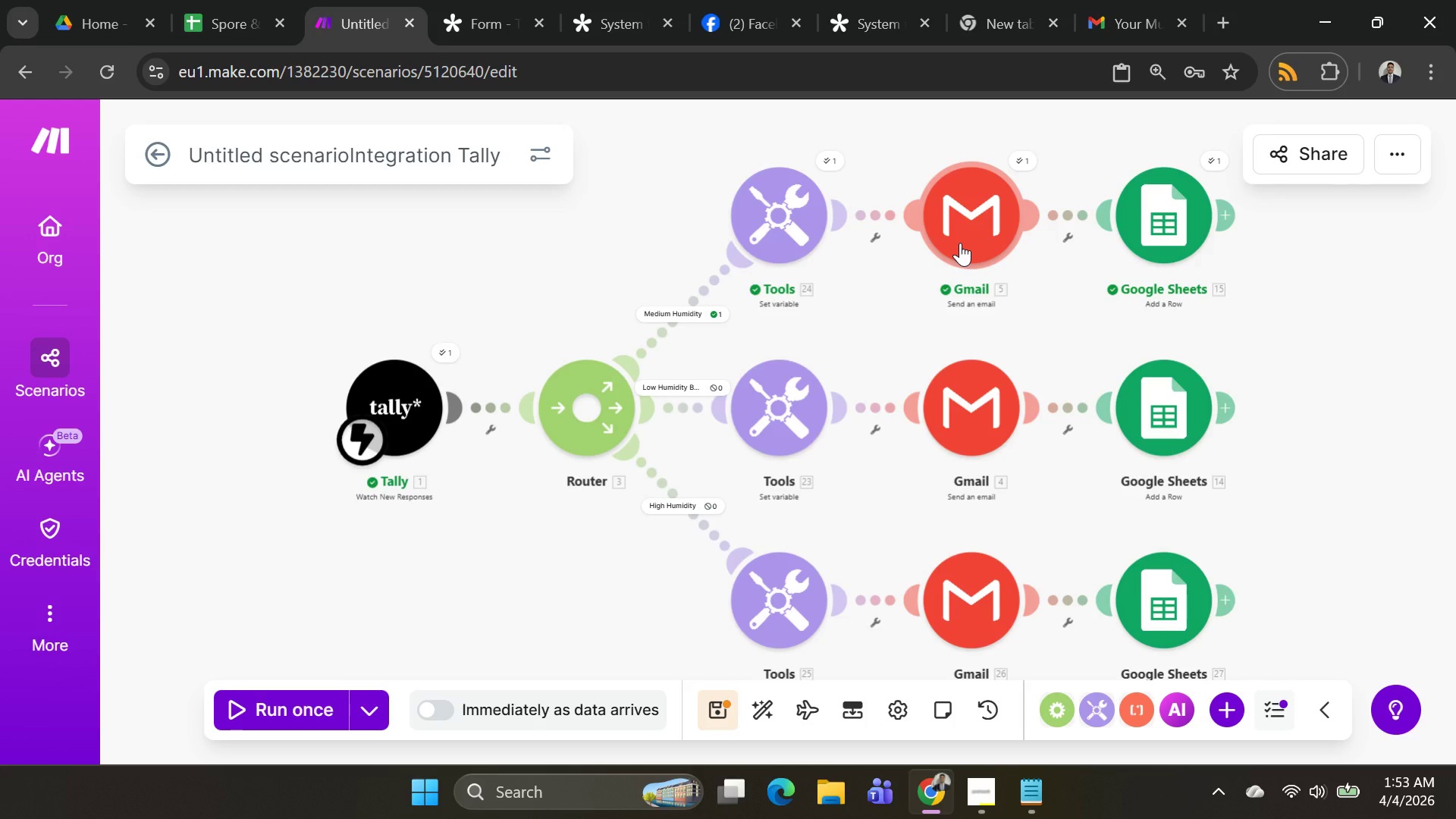 
right_click([960, 243])
 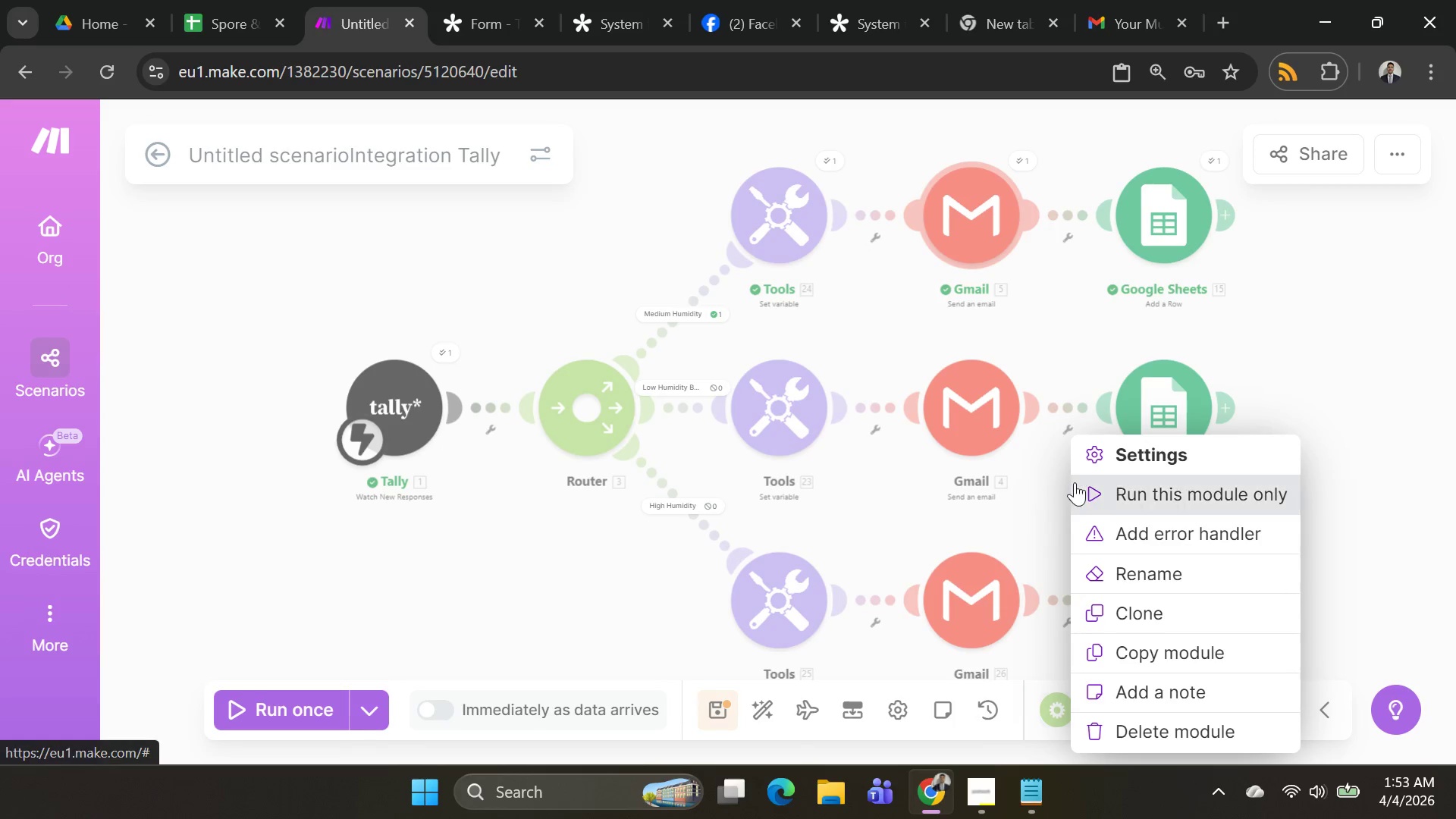 
left_click([1043, 304])
 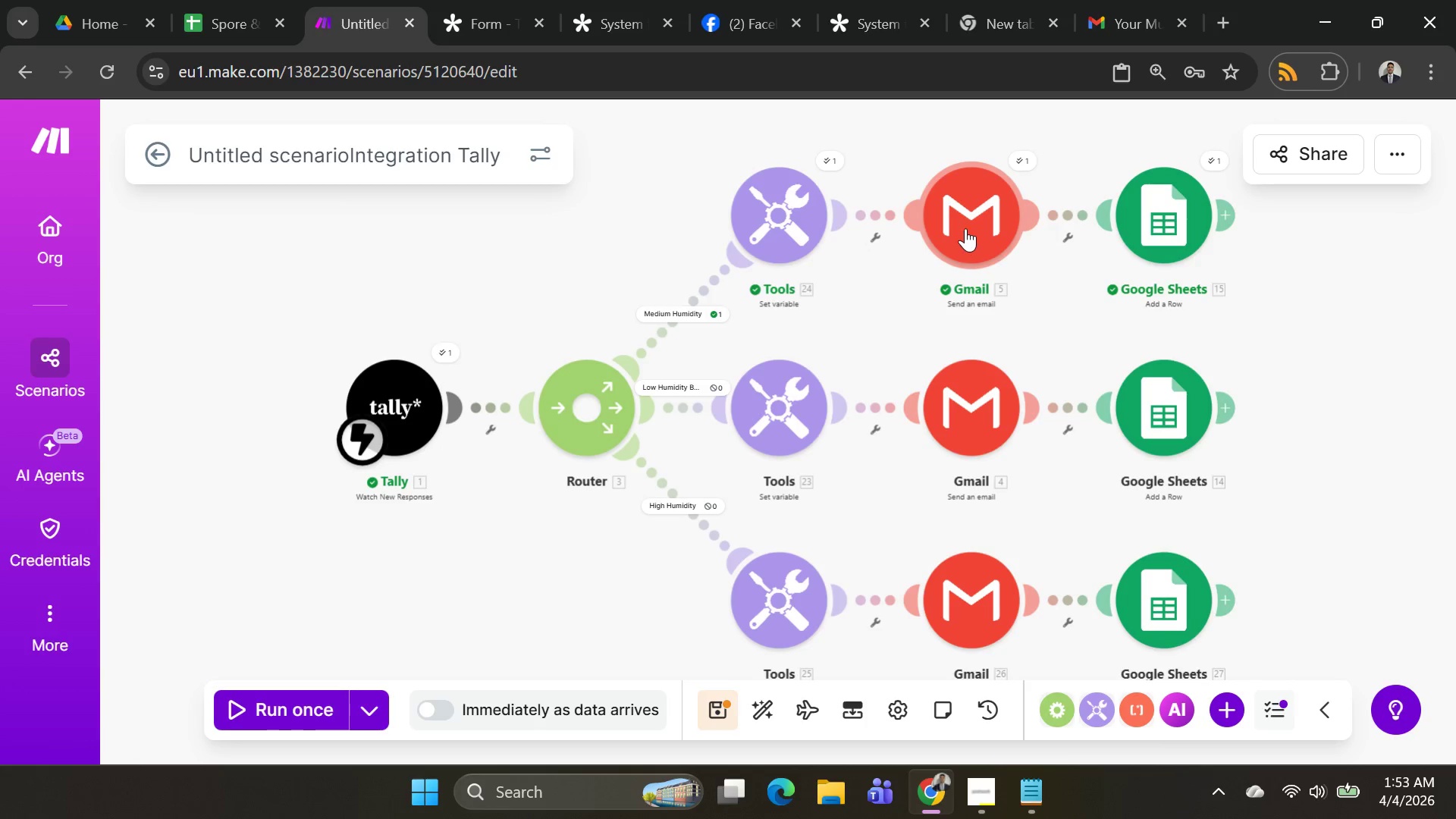 
right_click([967, 225])
 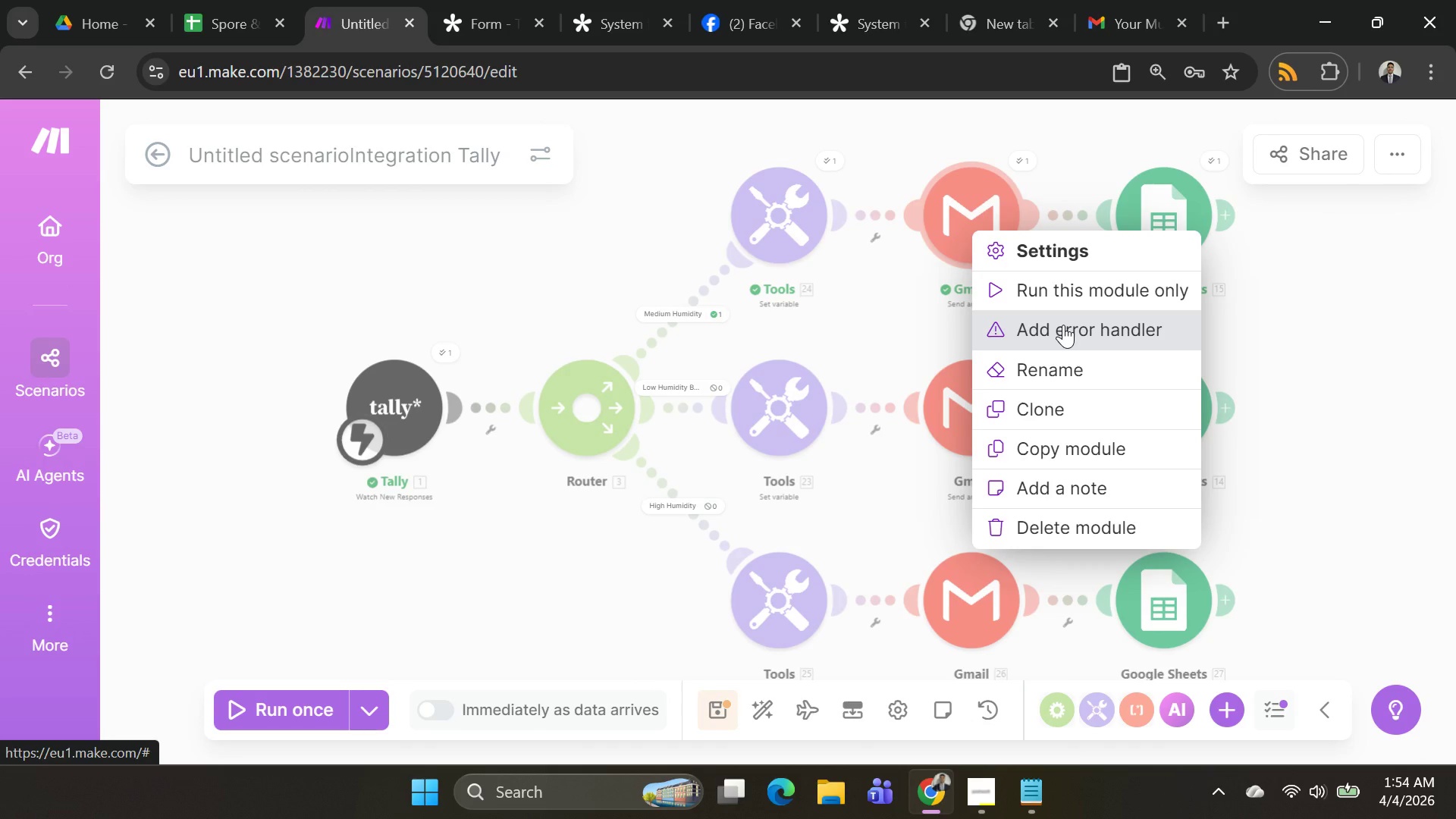 
wait(7.14)
 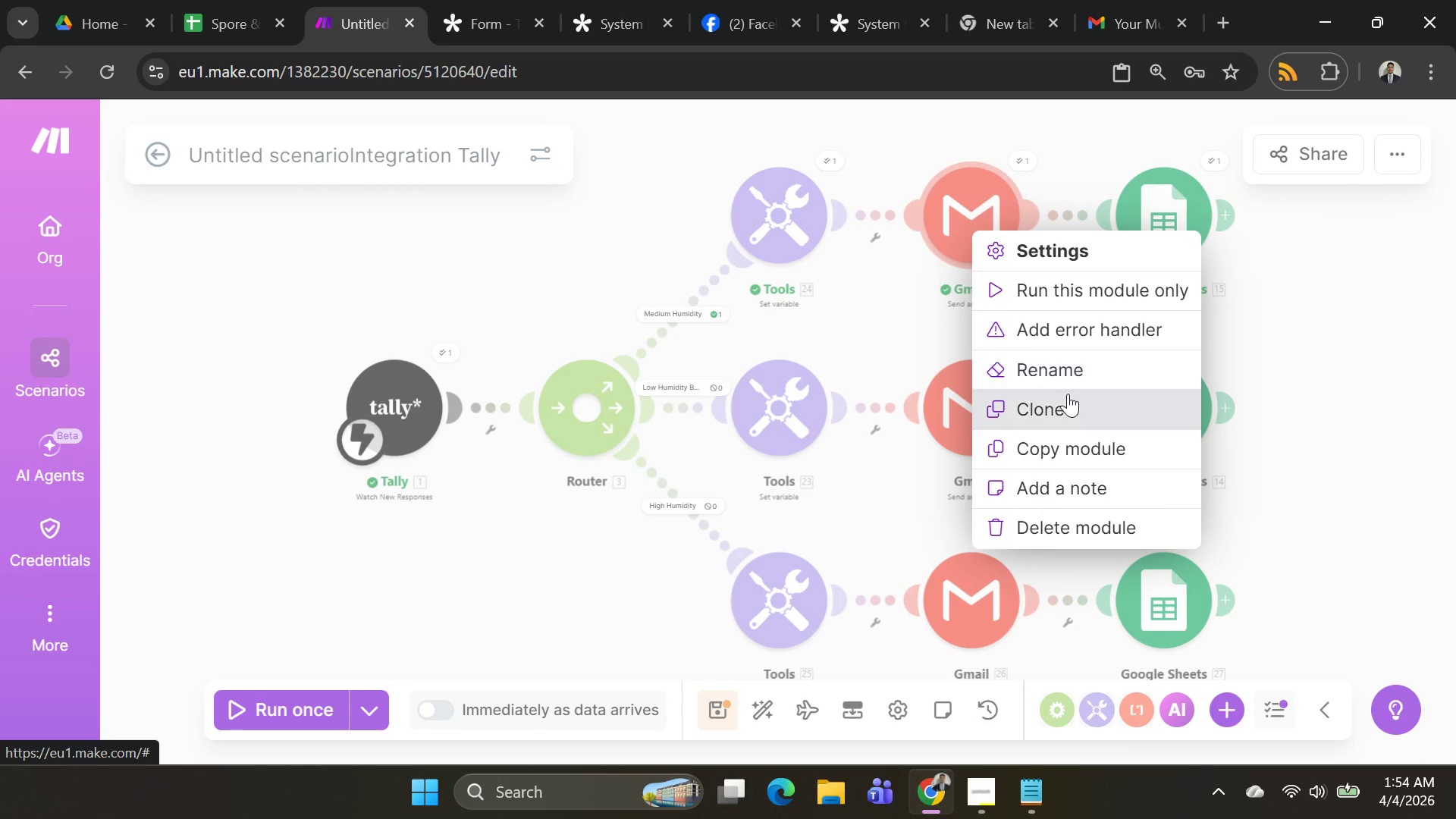 
left_click([1397, 355])
 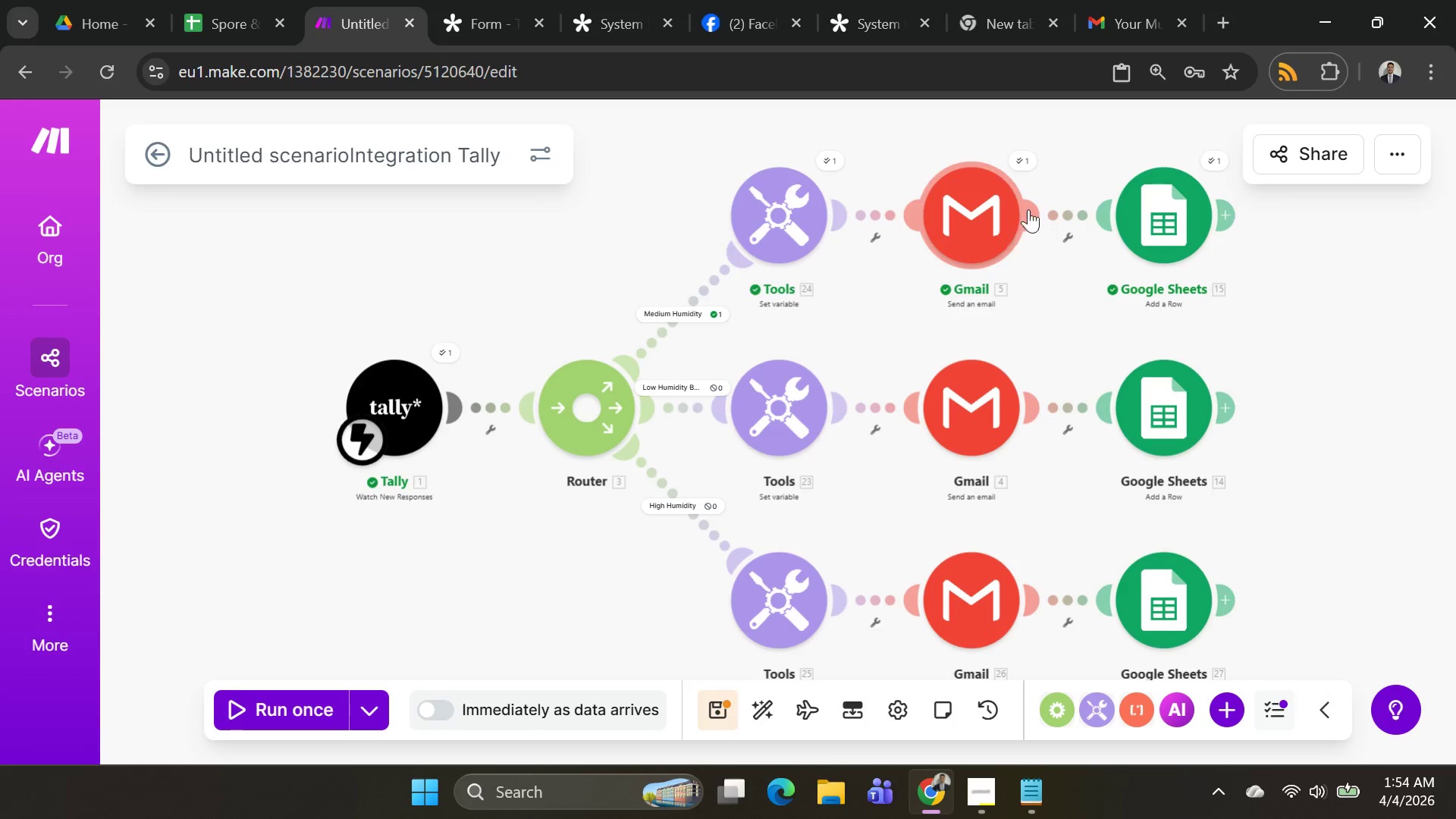 
right_click([1028, 209])
 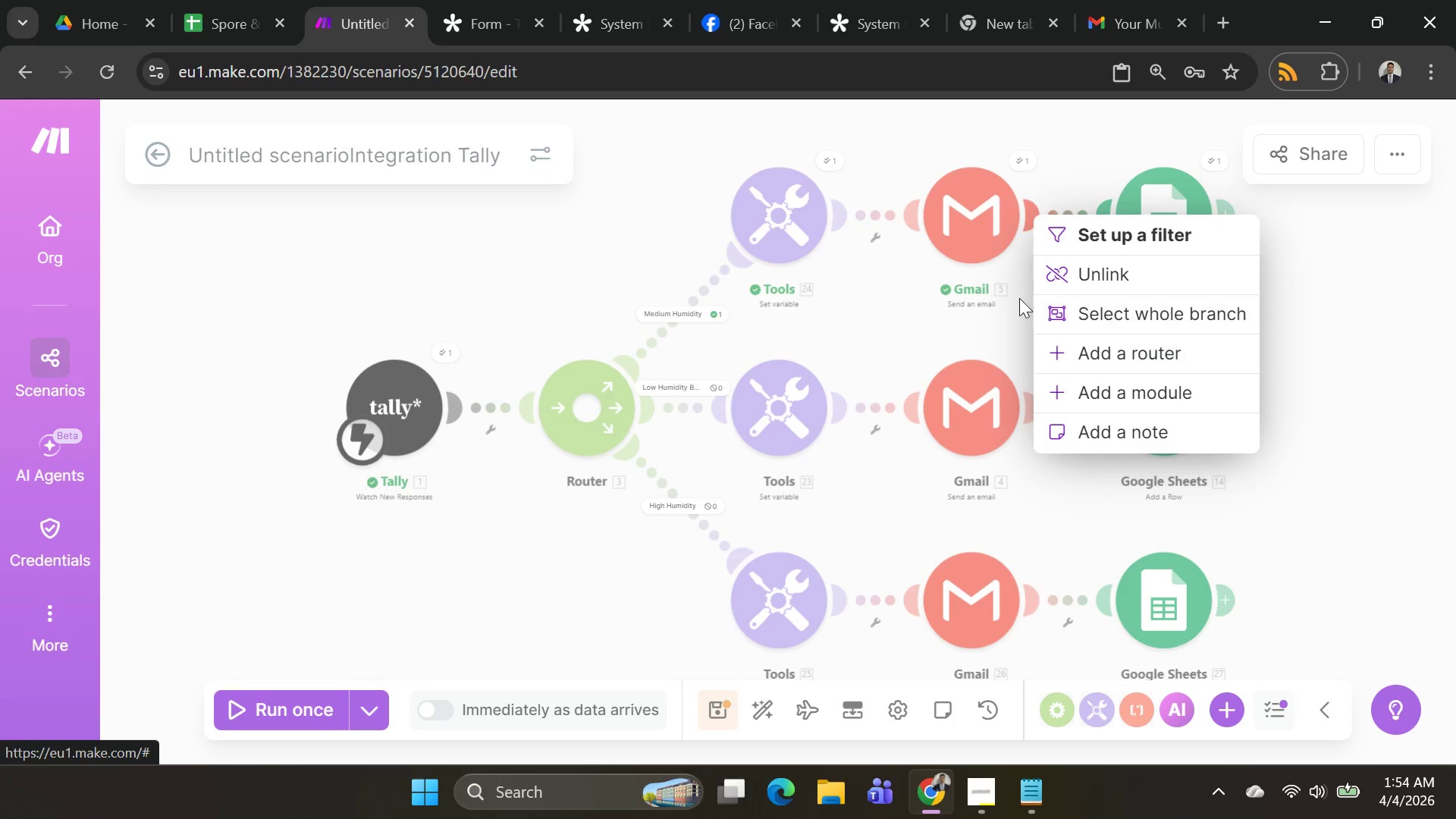 
right_click([981, 225])
 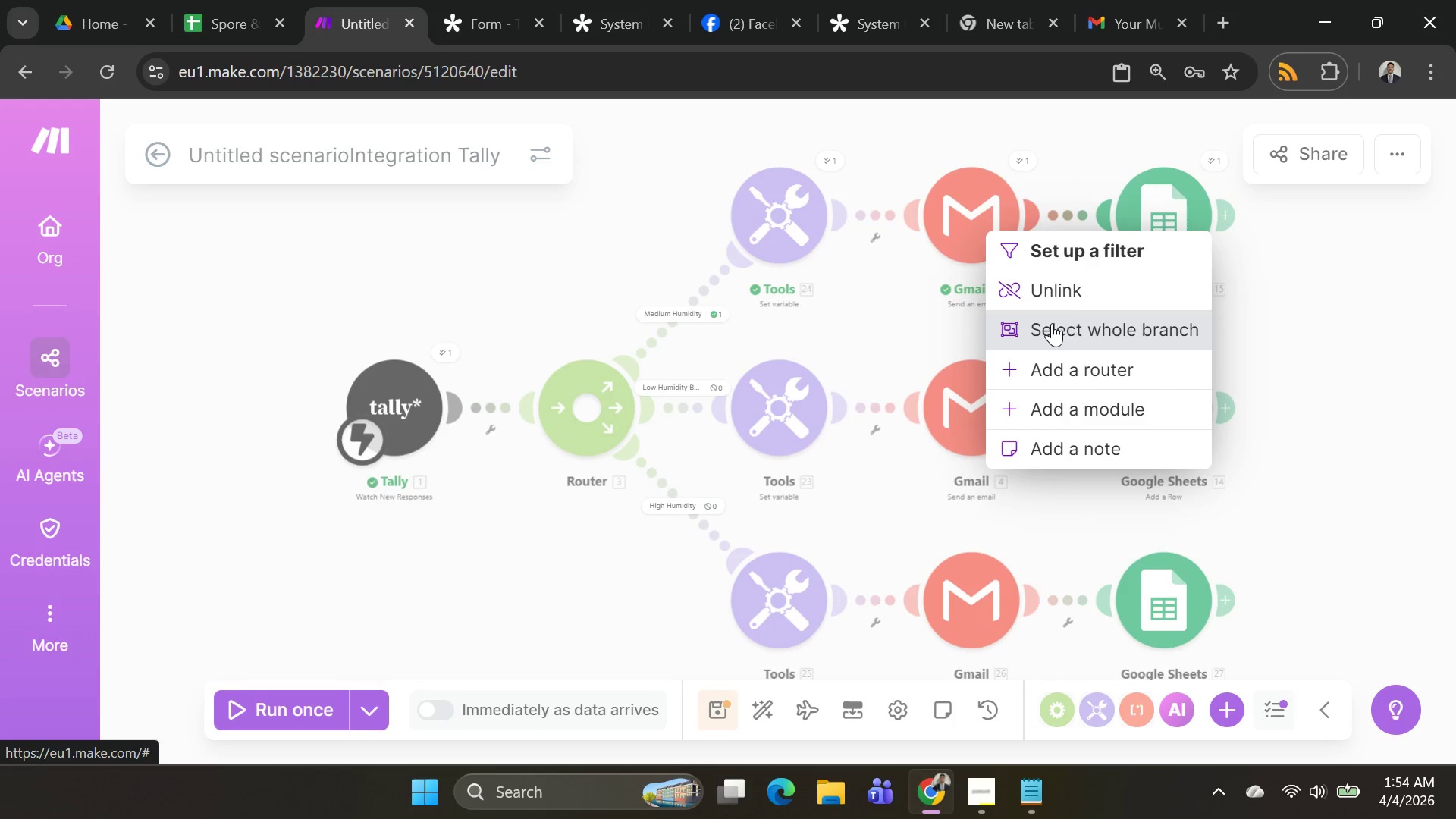 
left_click([1307, 368])
 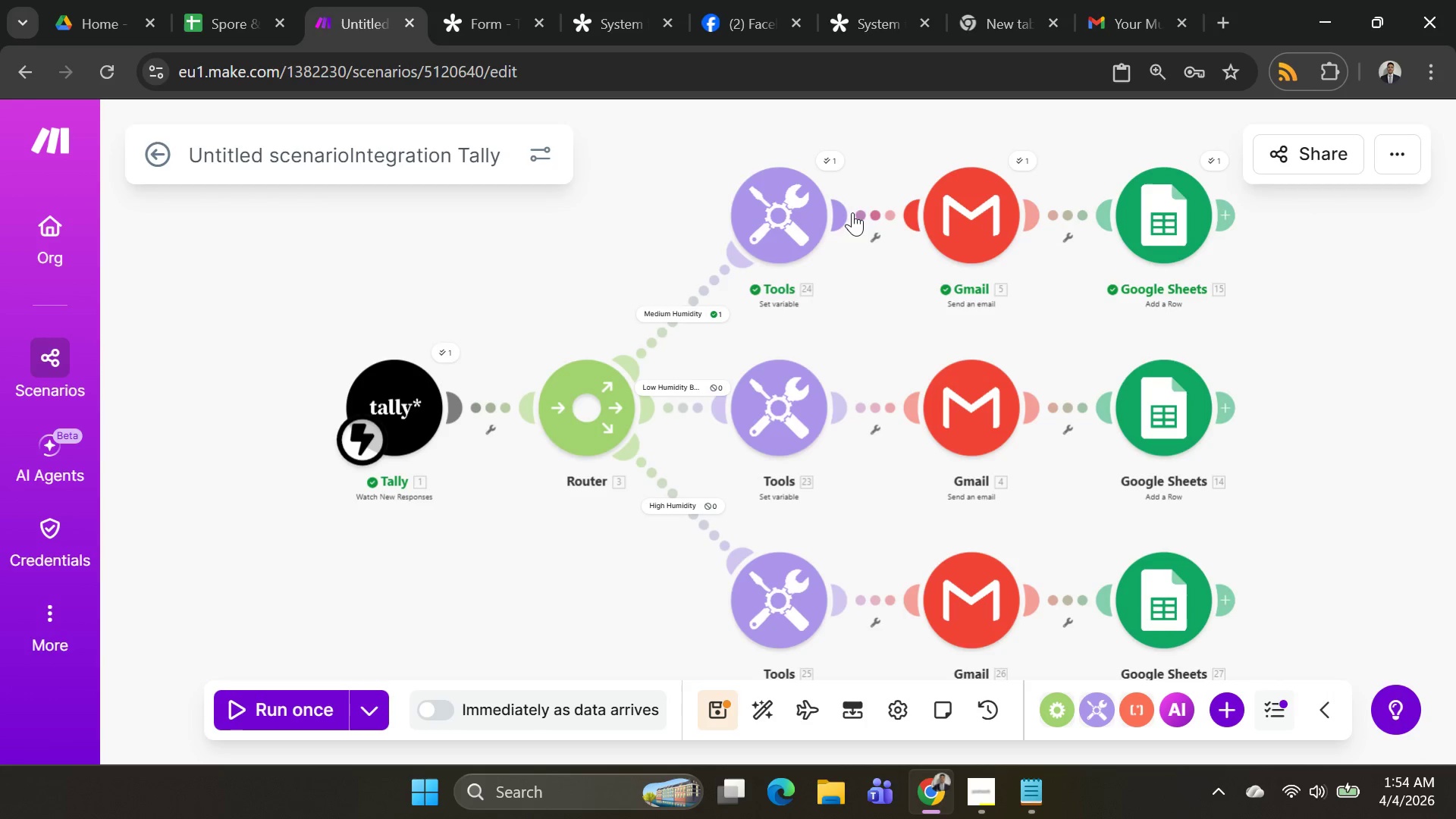 
right_click([874, 211])
 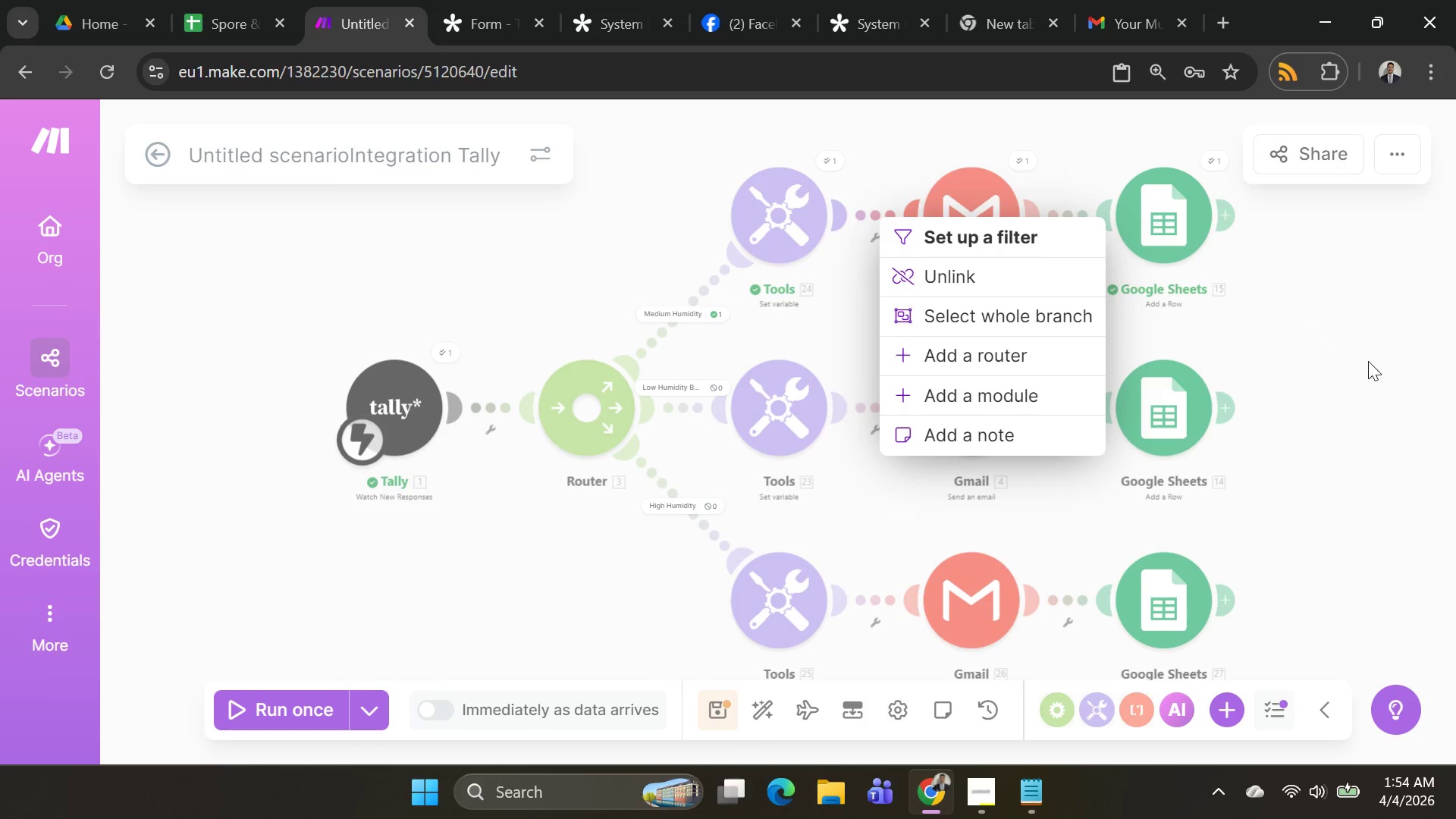 
left_click([1417, 388])
 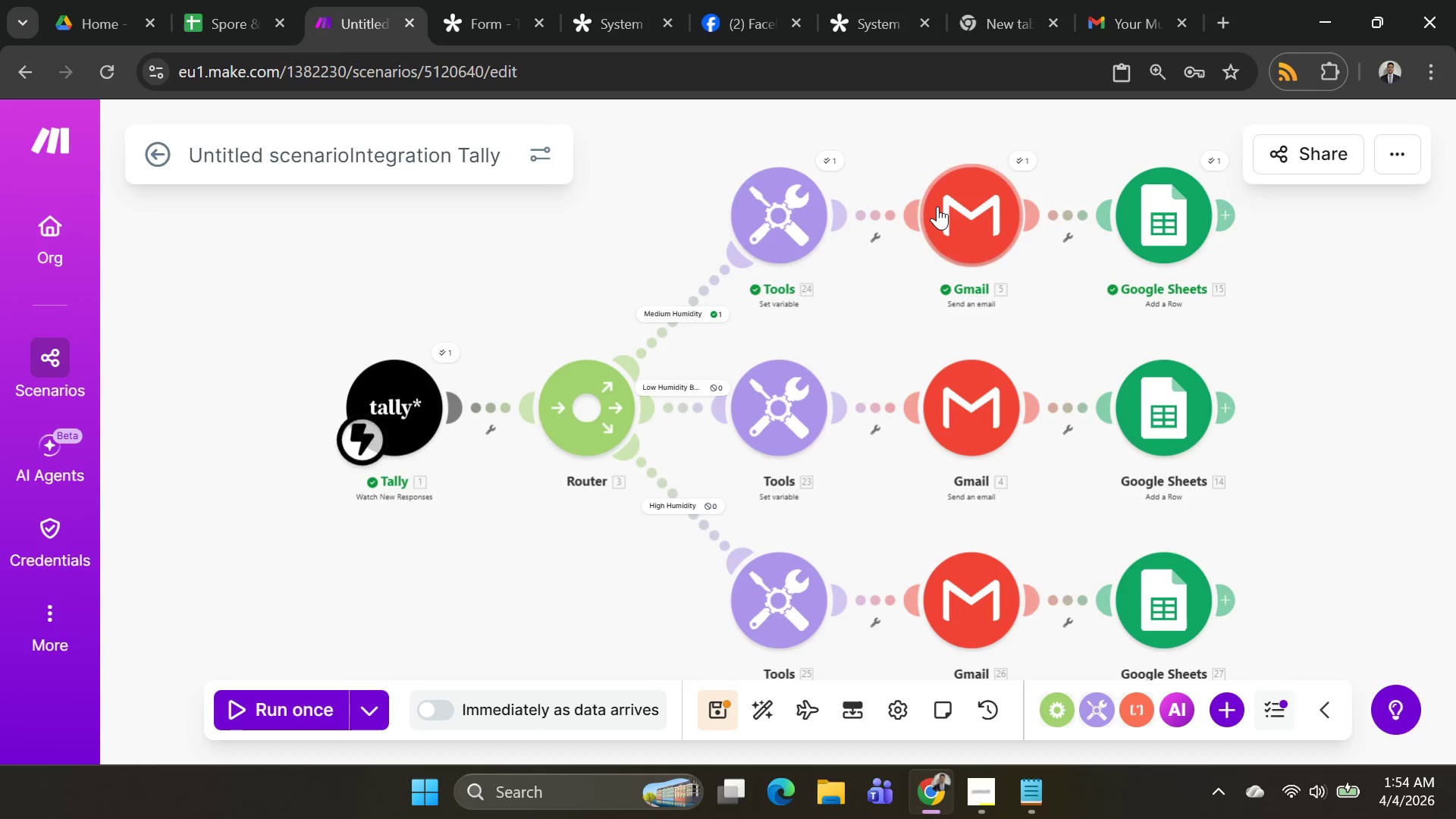 
left_click([937, 206])
 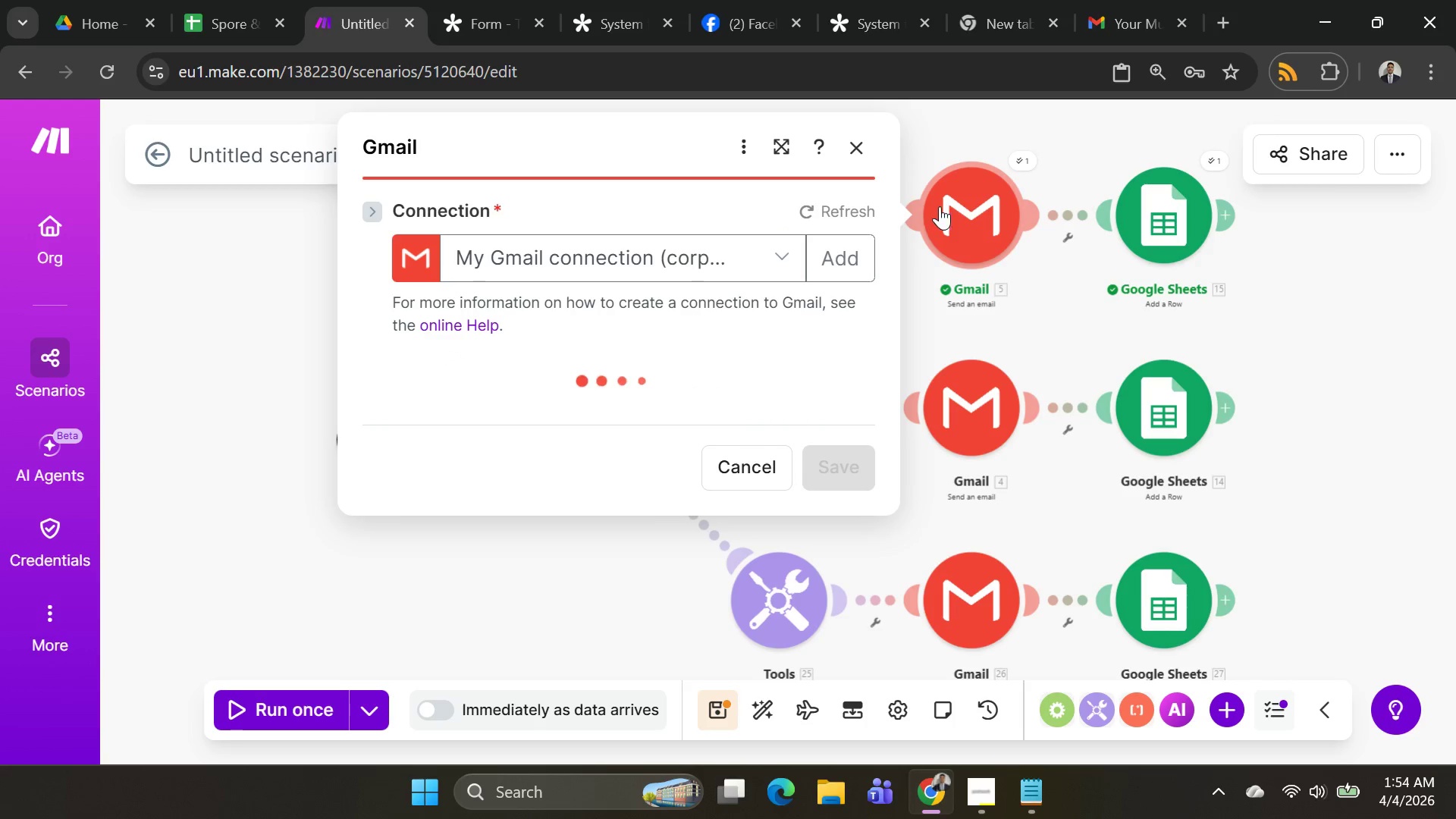 
right_click([1013, 219])
 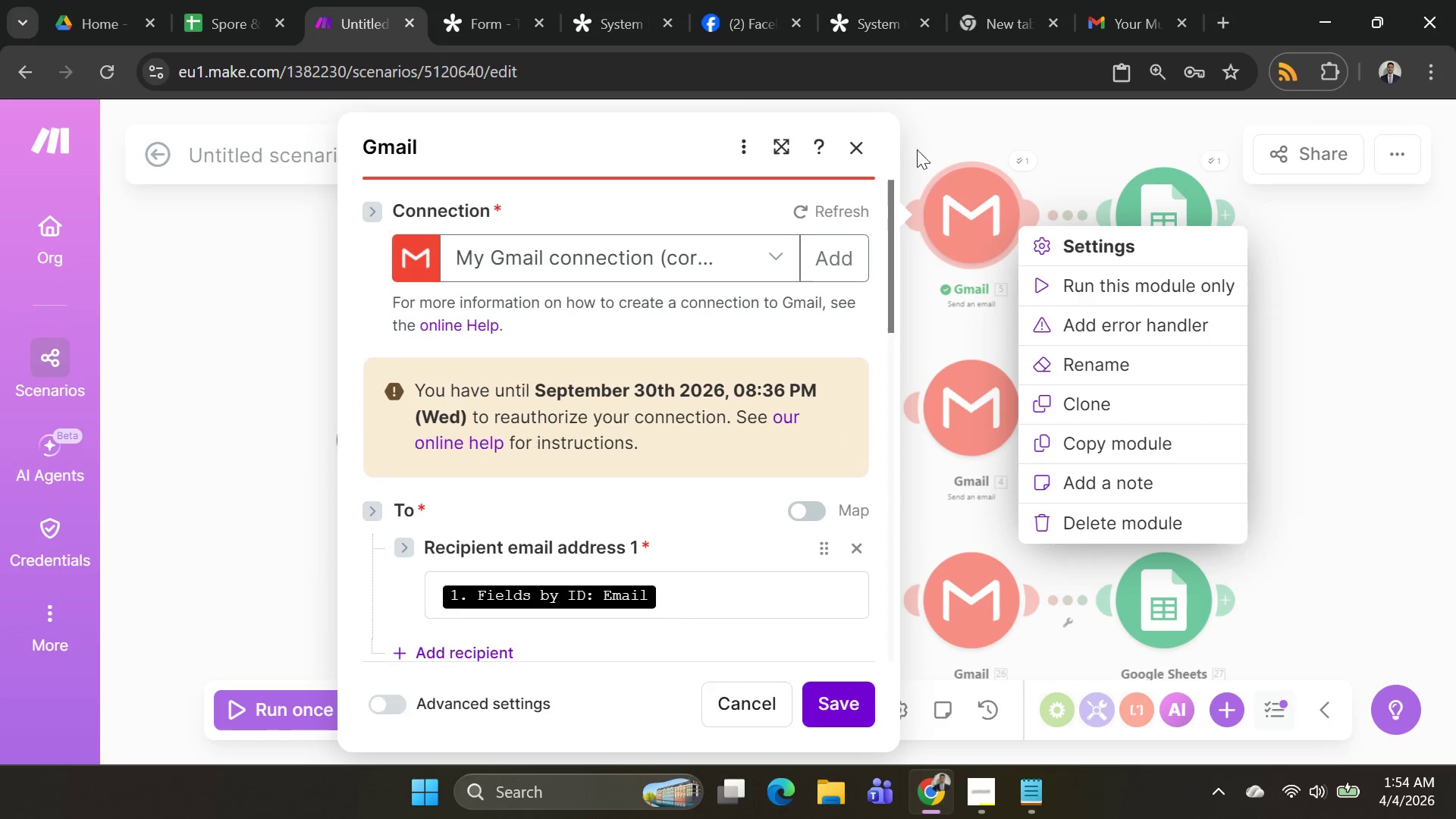 
mouse_move([868, 154])
 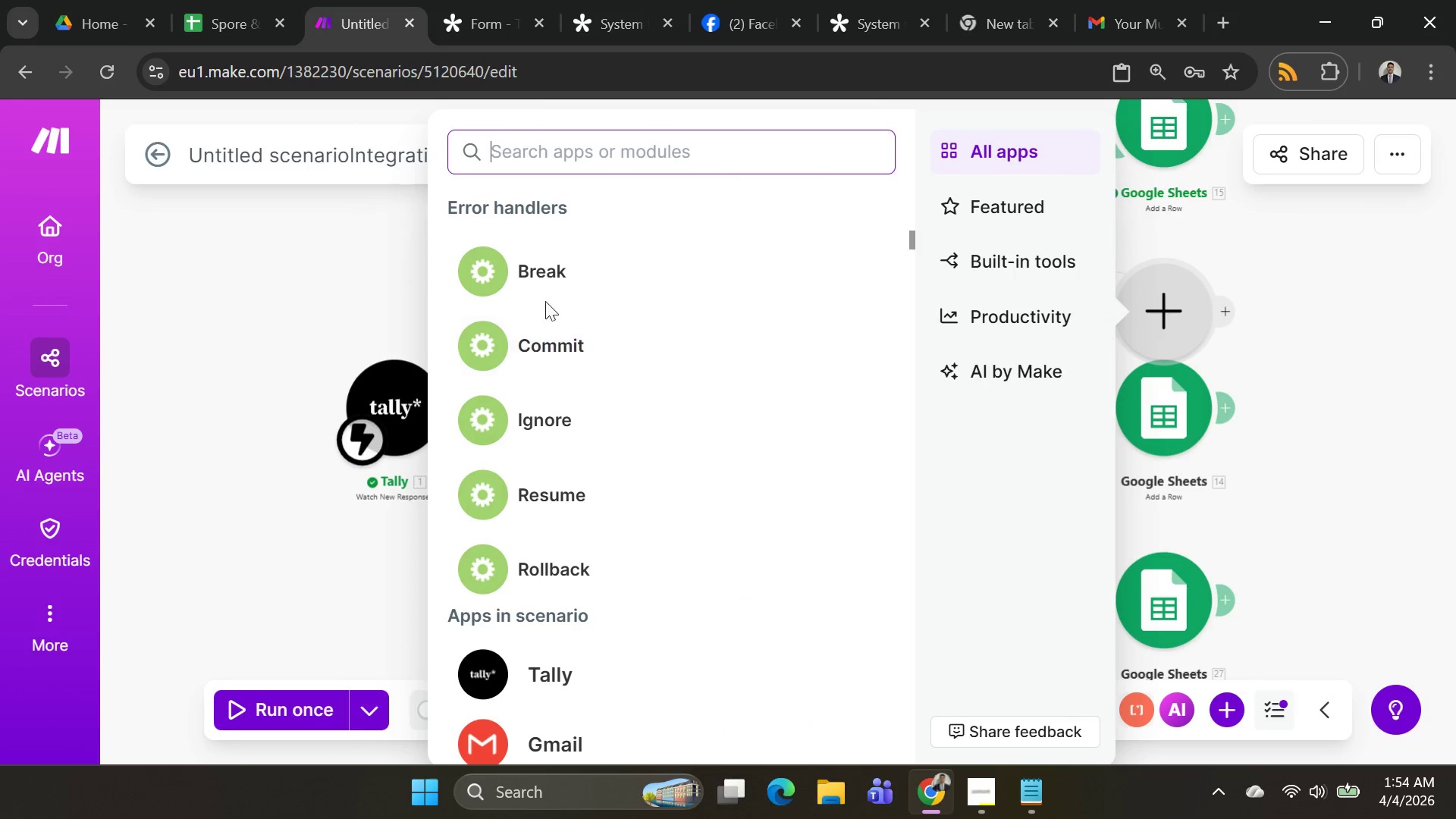 
left_click([557, 497])
 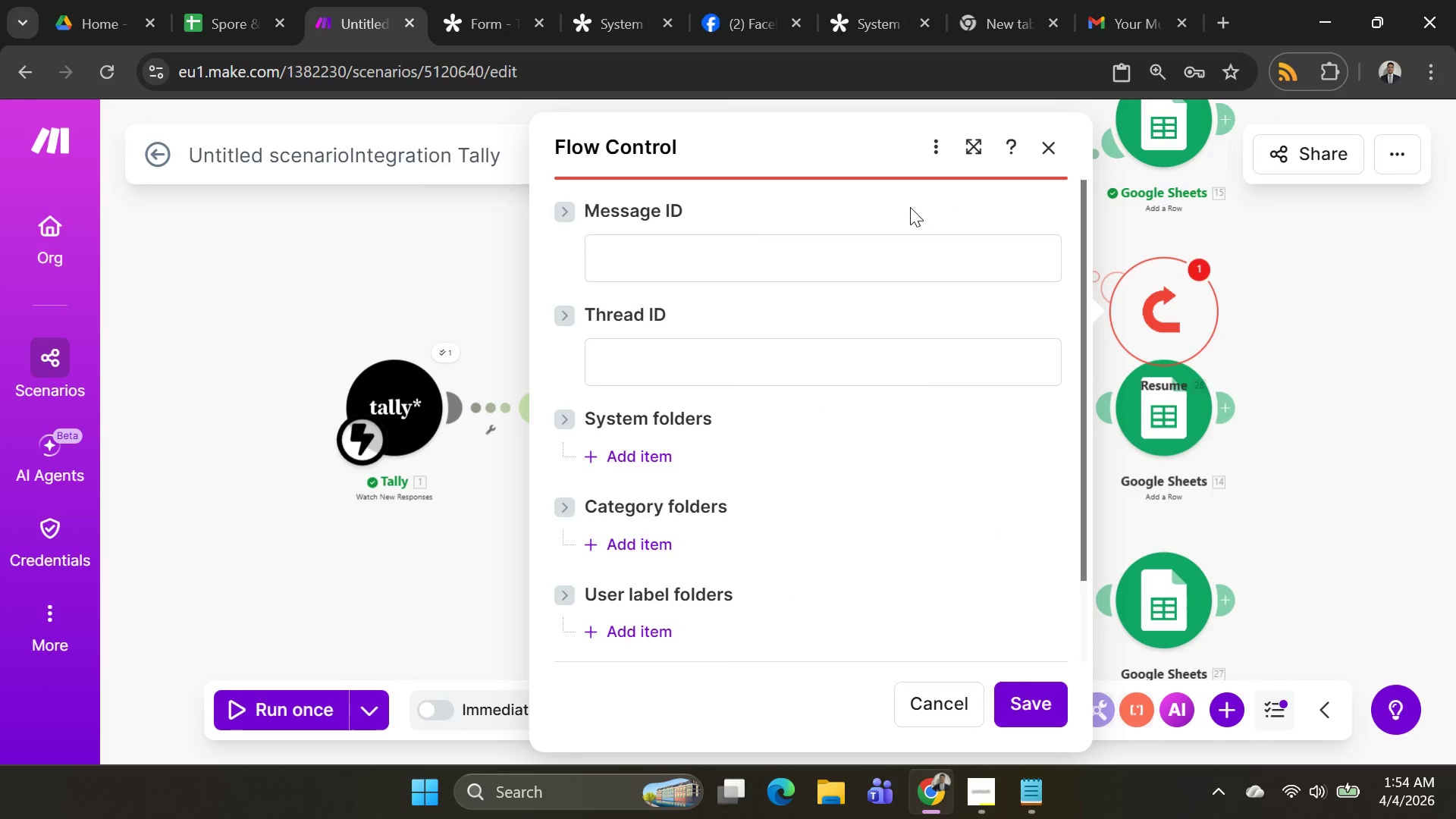 
left_click([1038, 149])
 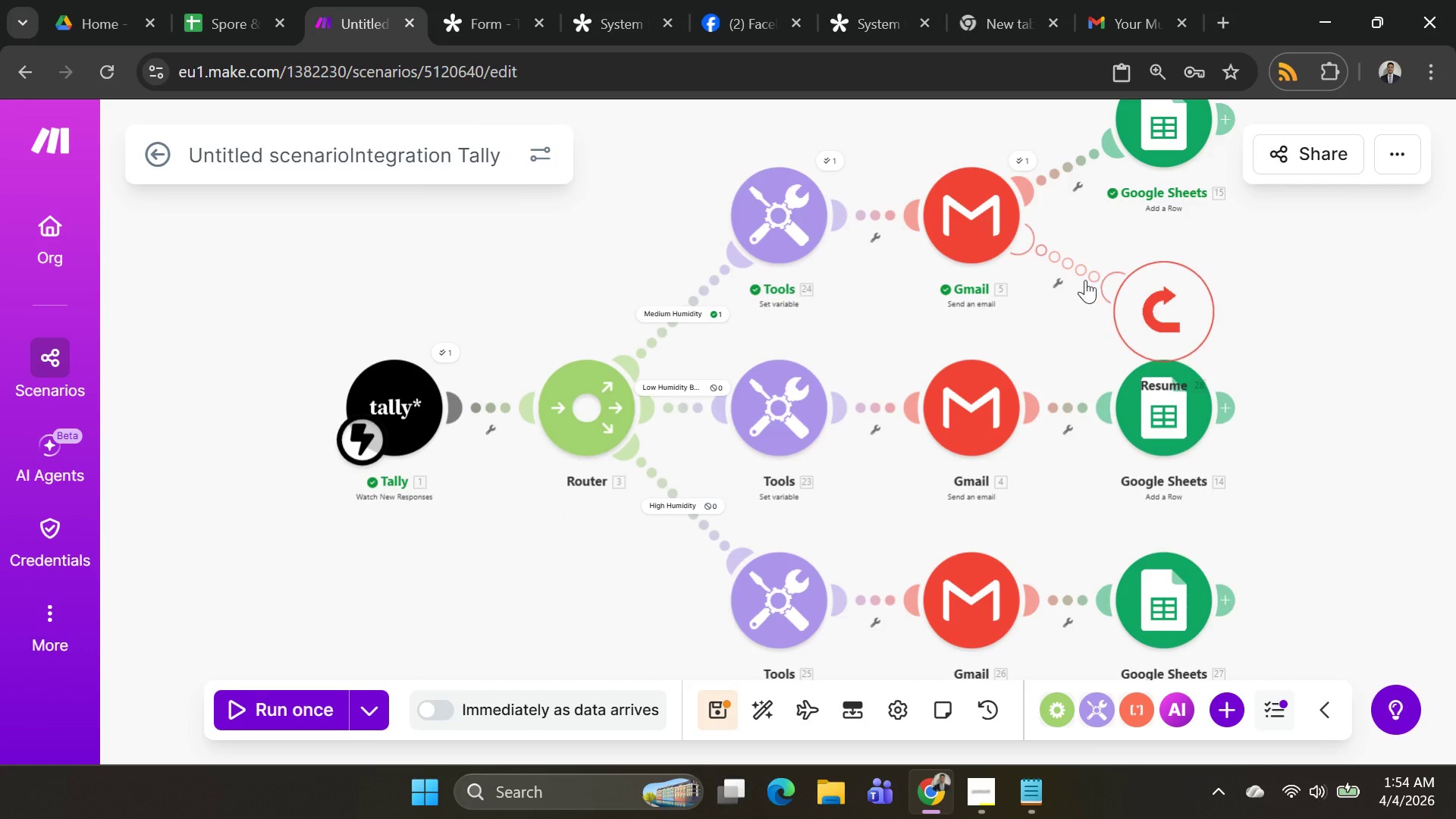 
left_click([1129, 281])
 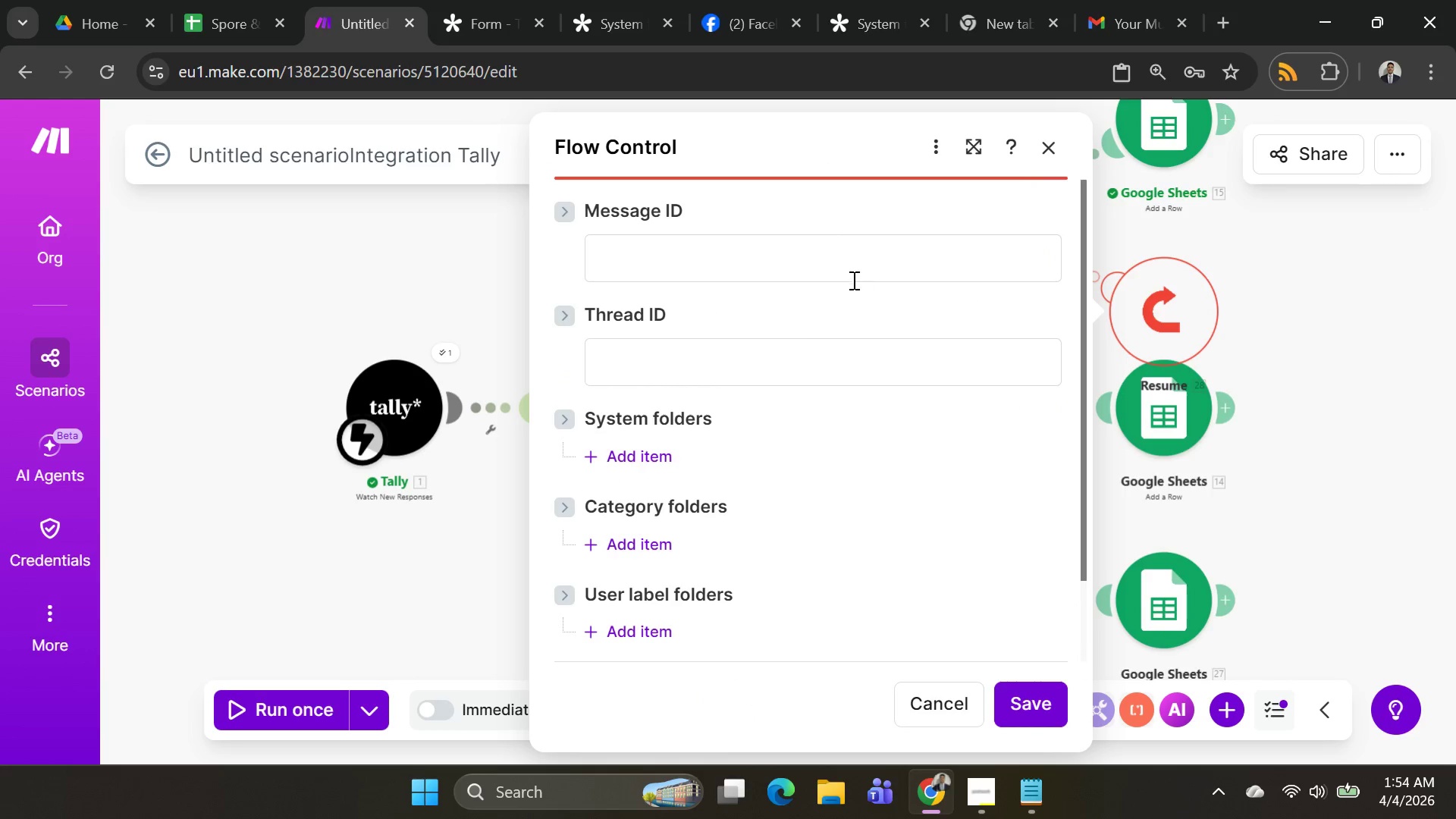 
scroll: coordinate [786, 348], scroll_direction: up, amount: 3.0
 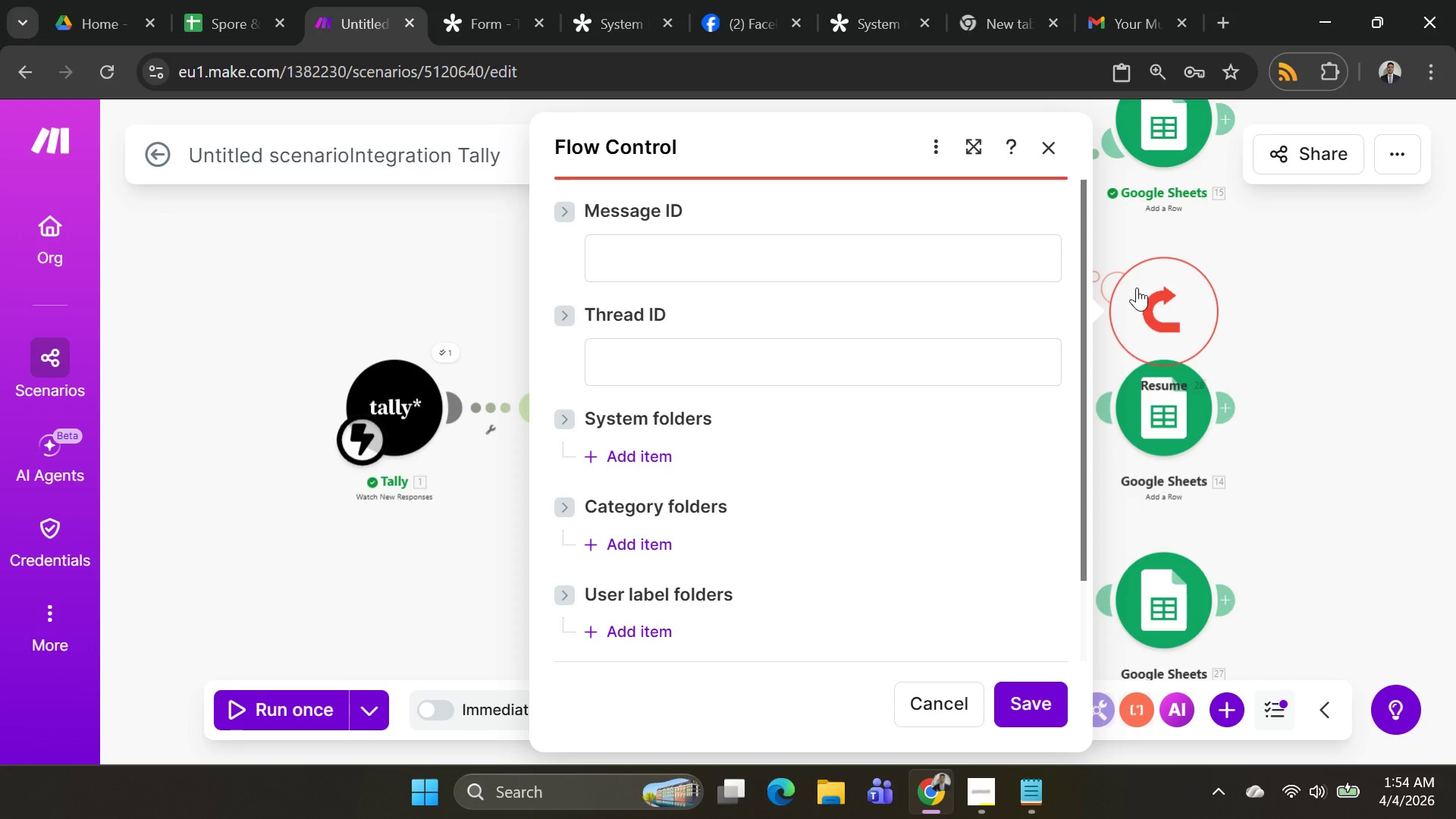 
right_click([1138, 290])
 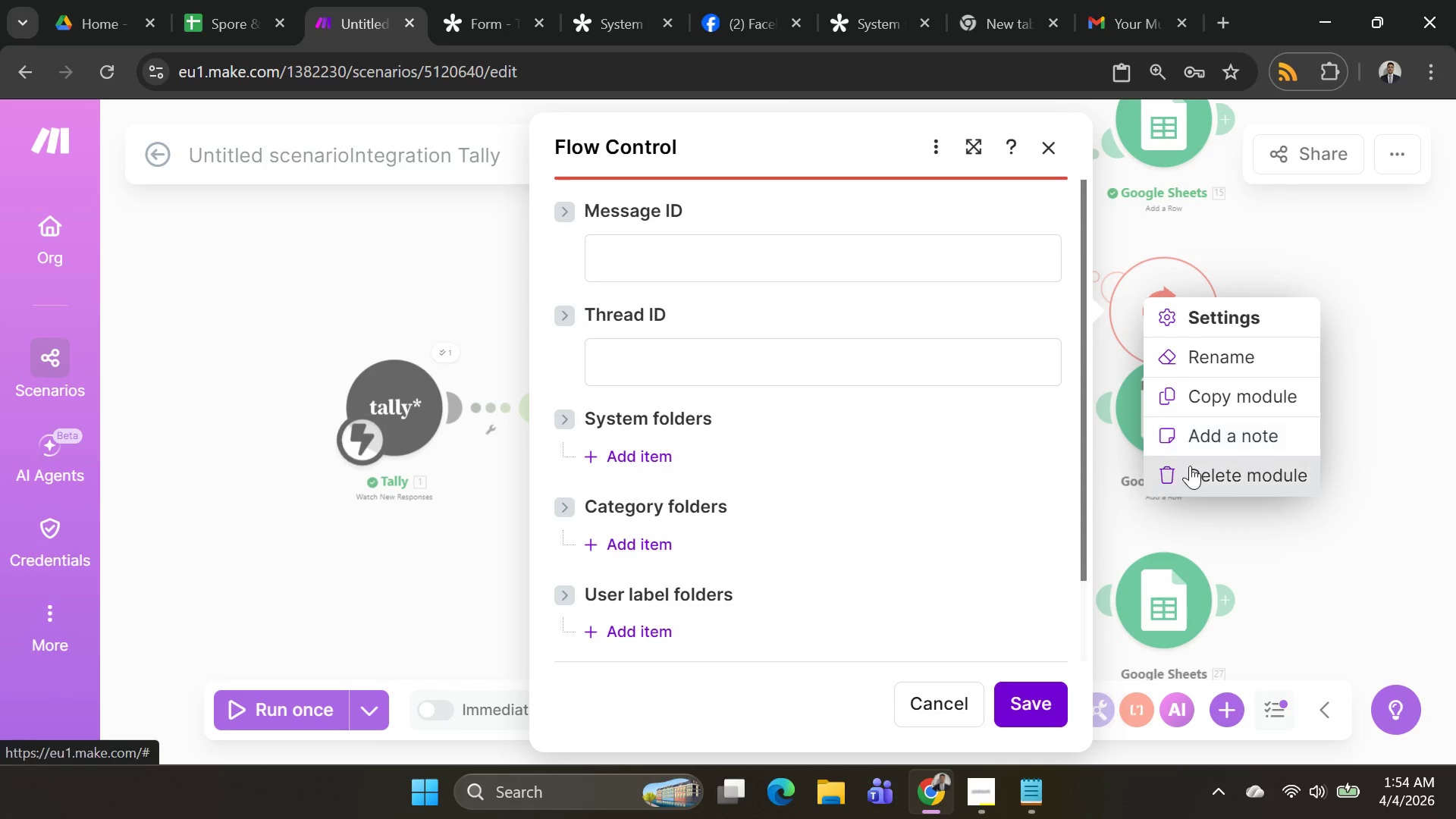 
left_click([1194, 475])
 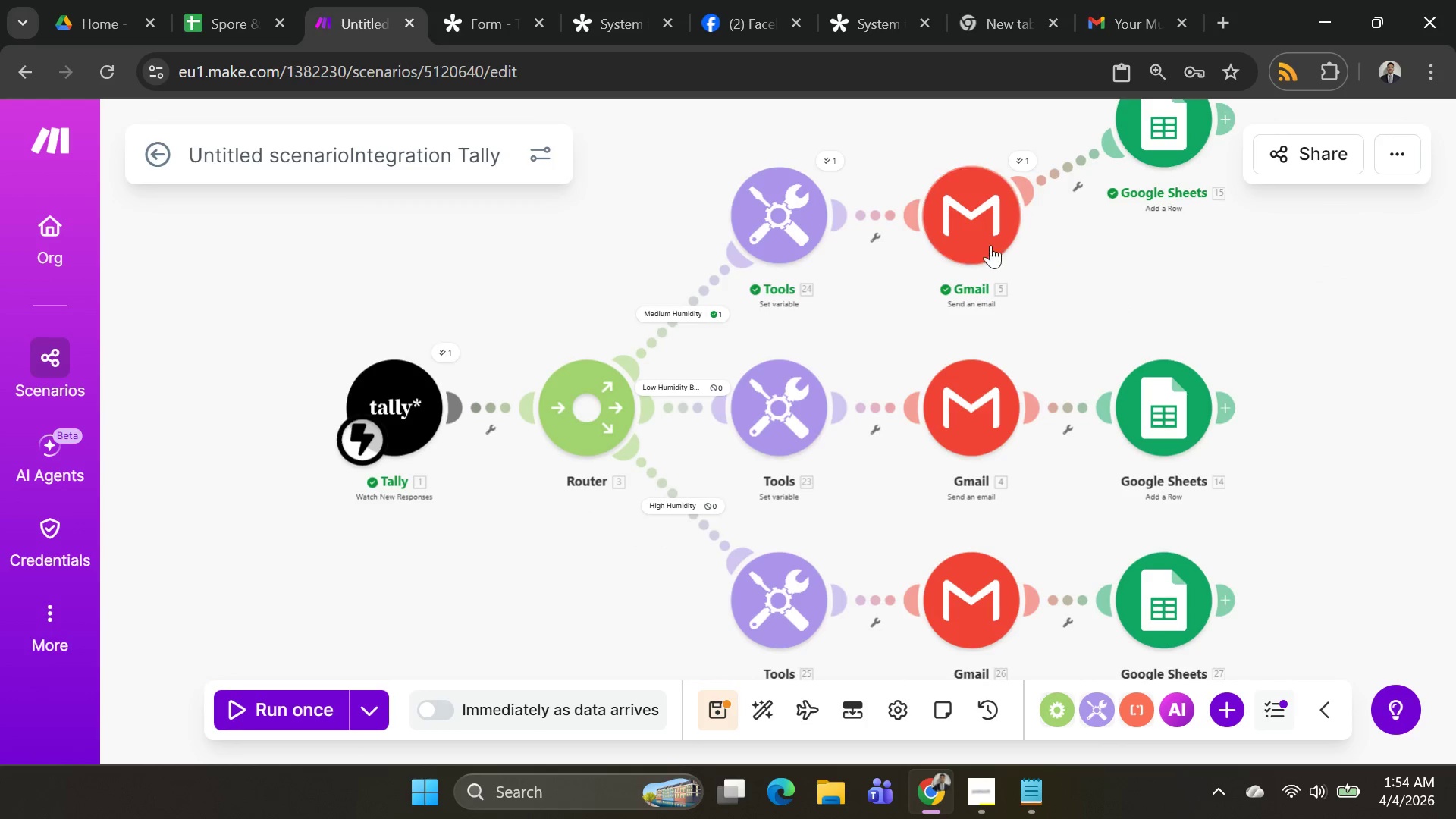 
right_click([989, 244])
 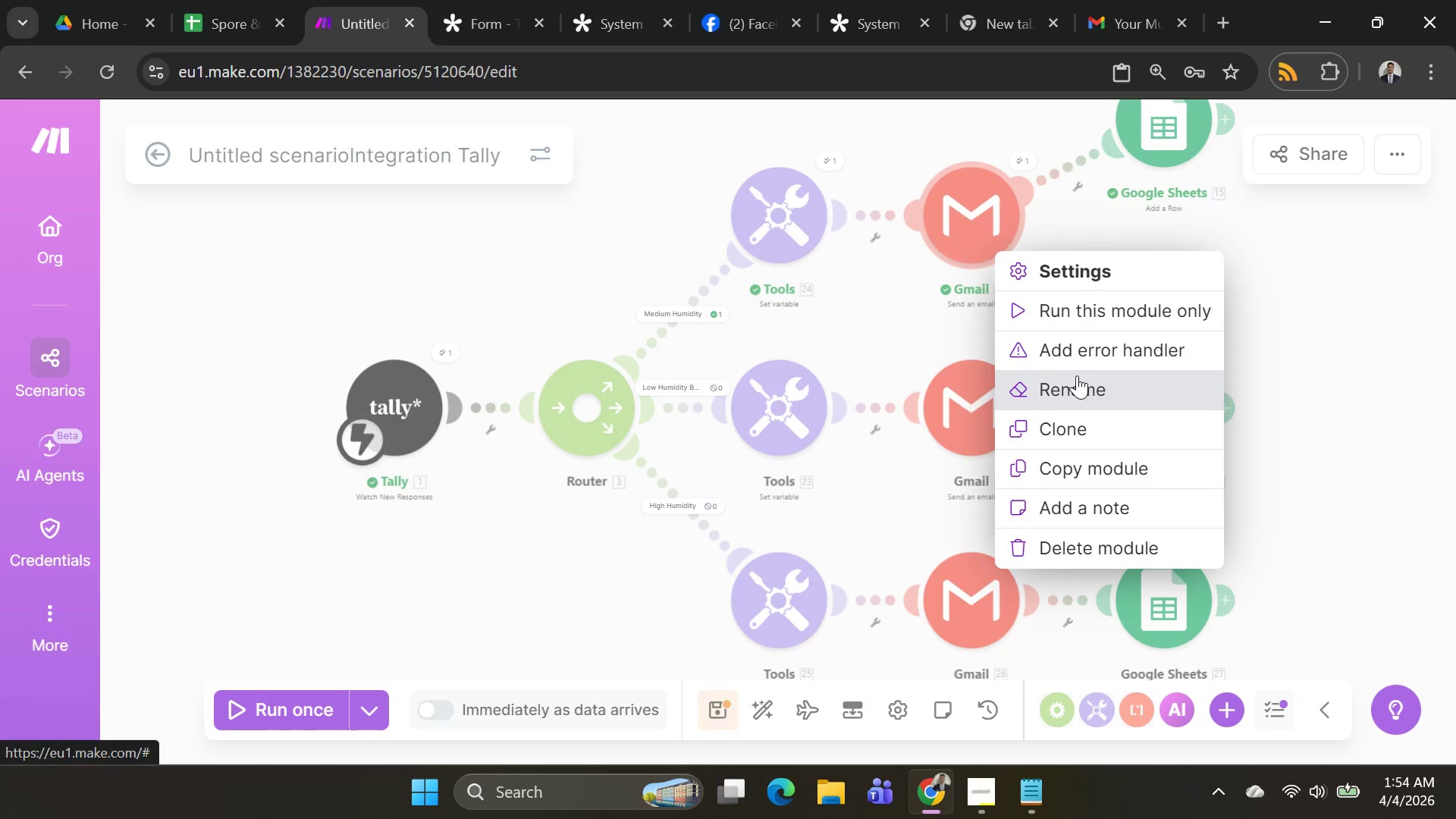 
left_click([1078, 356])
 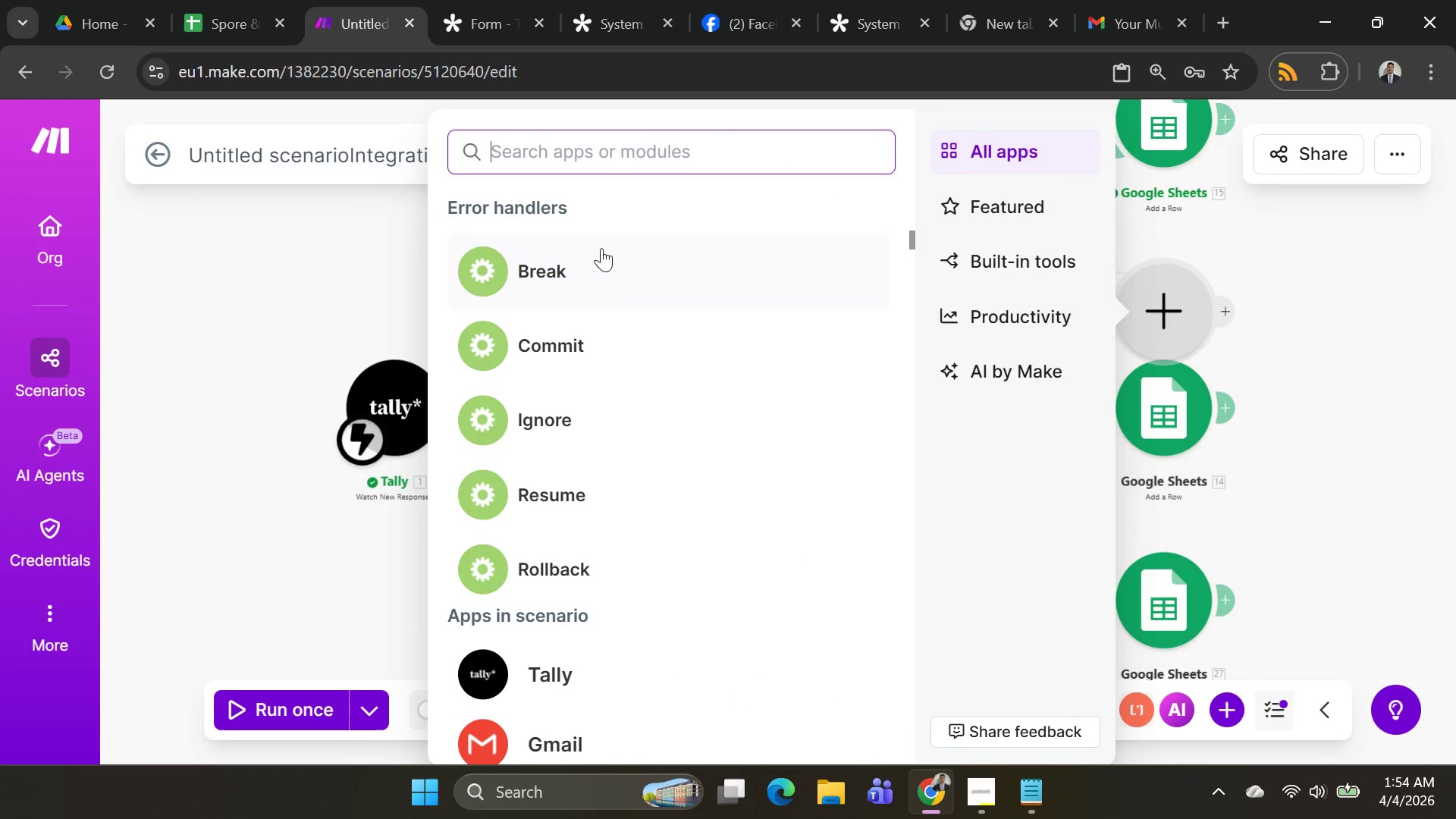 
left_click([570, 485])
 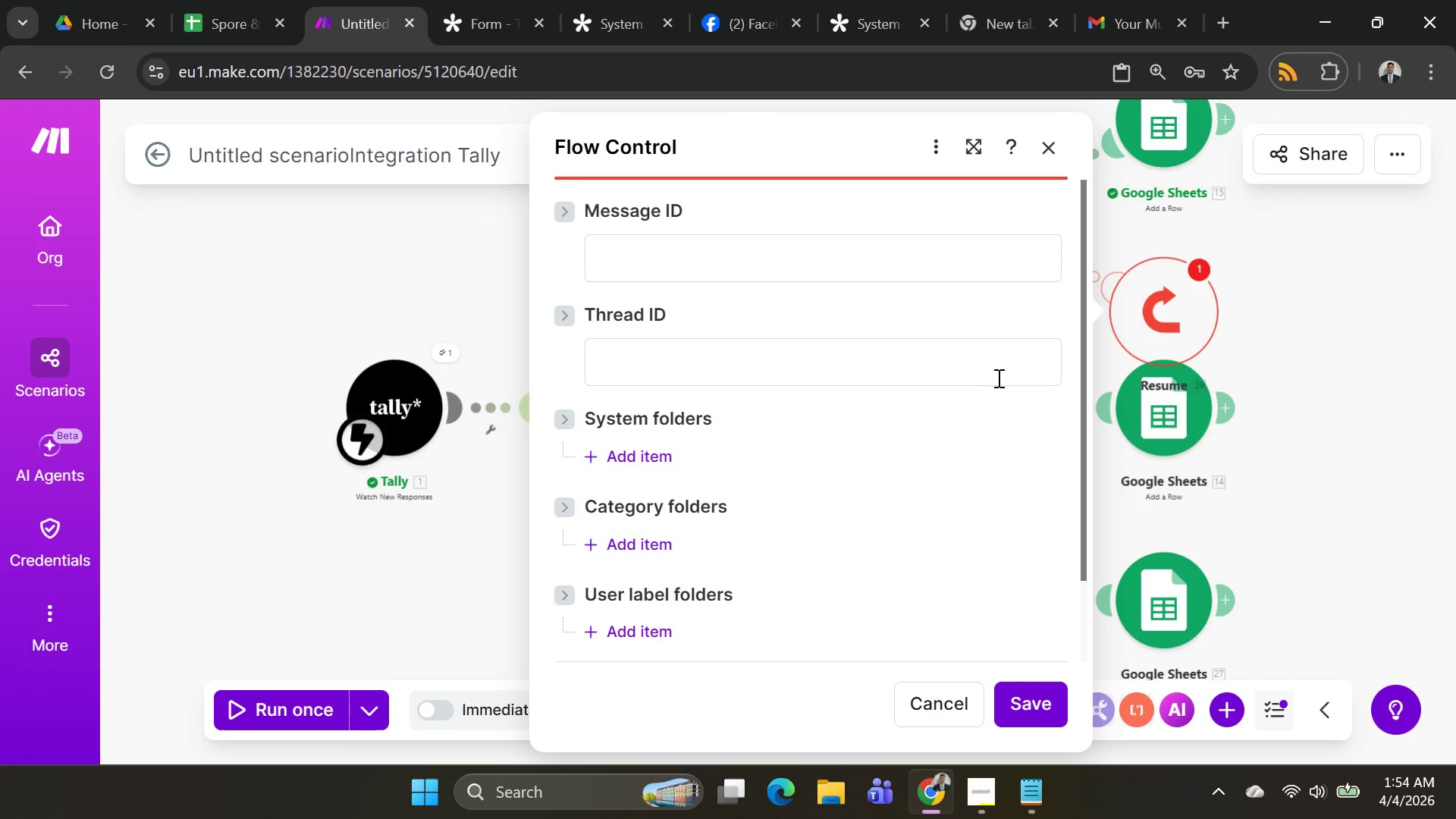 
mouse_move([1389, 6])
 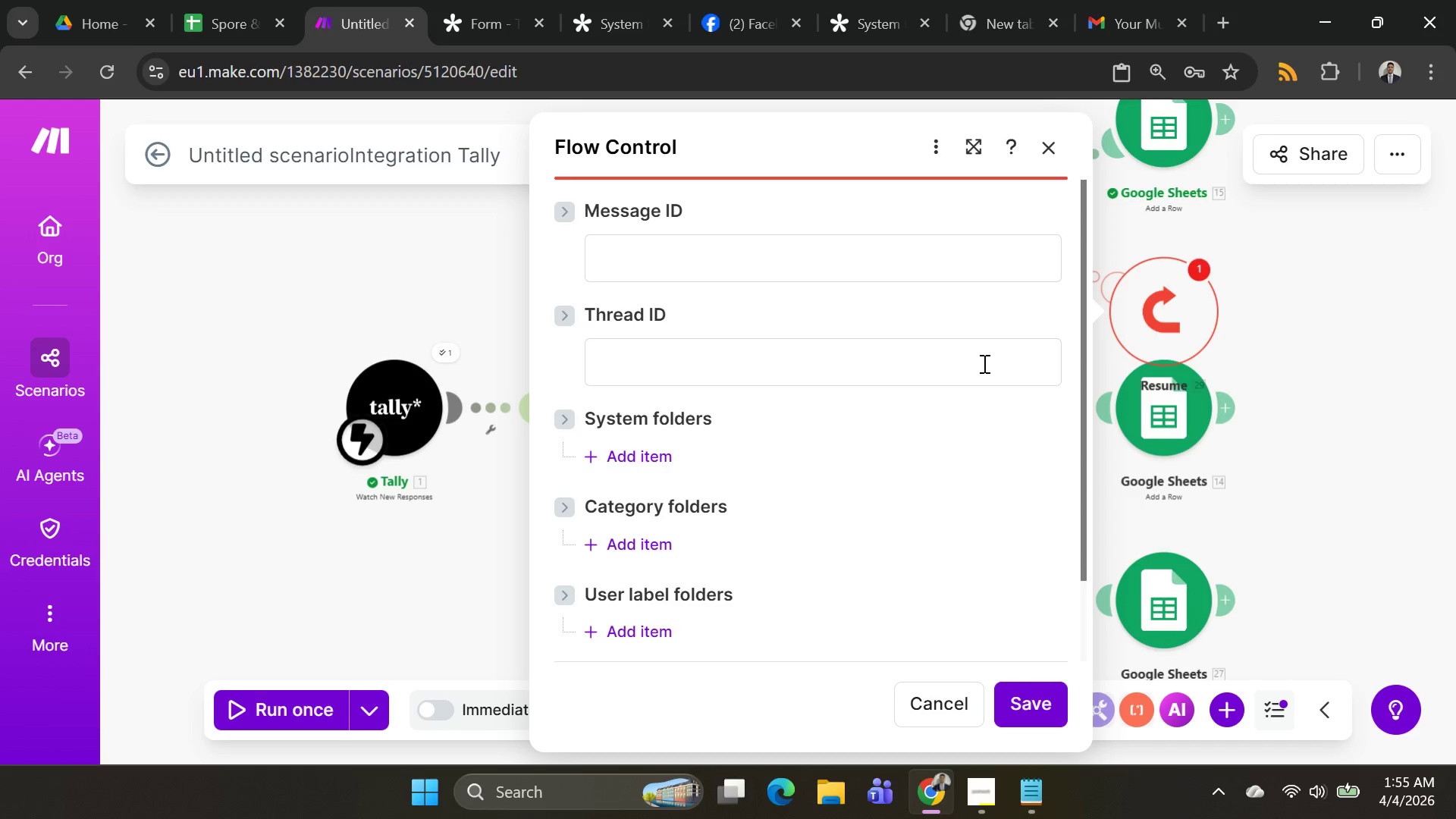 
wait(27.3)
 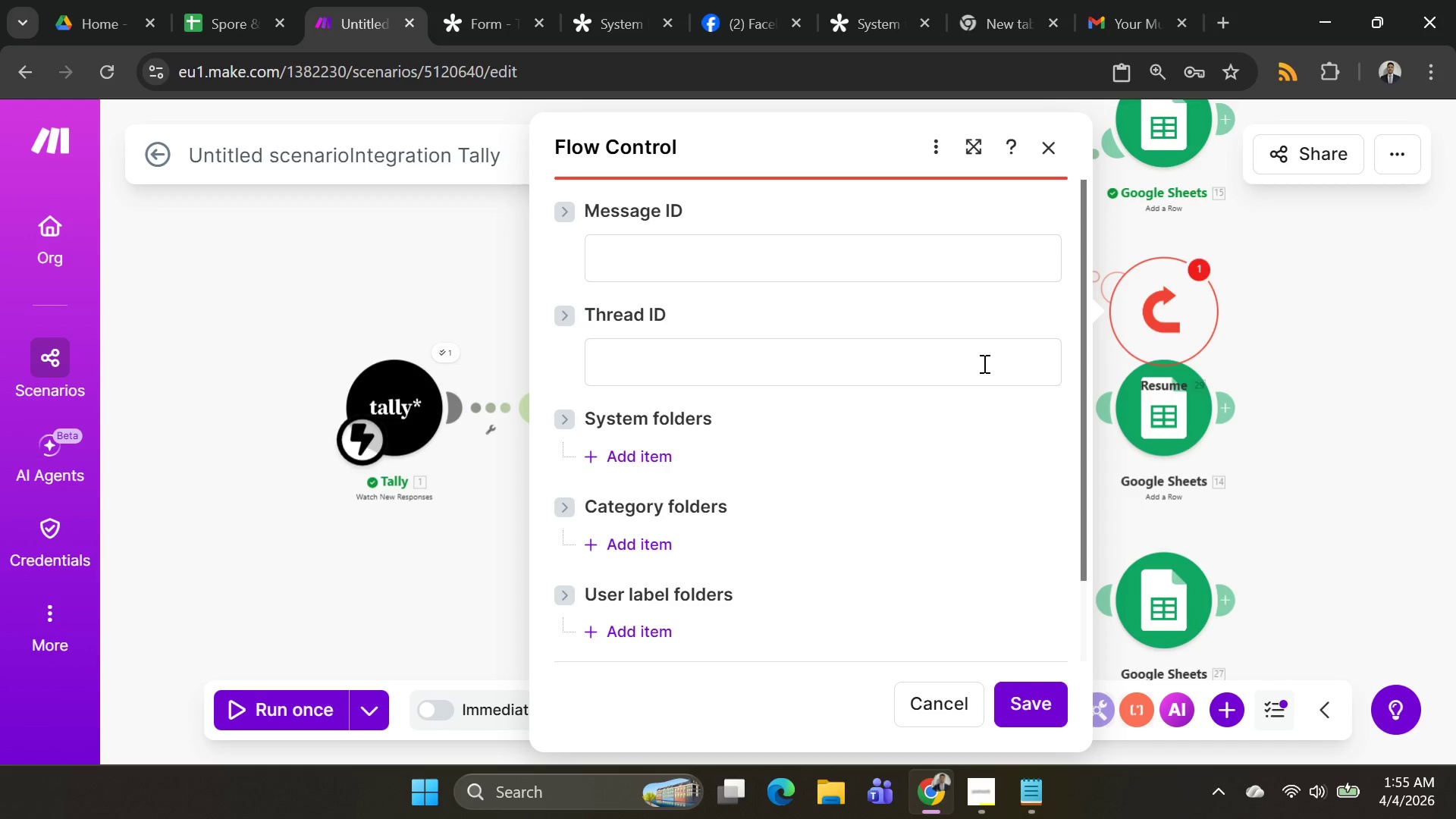 
right_click([1159, 297])
 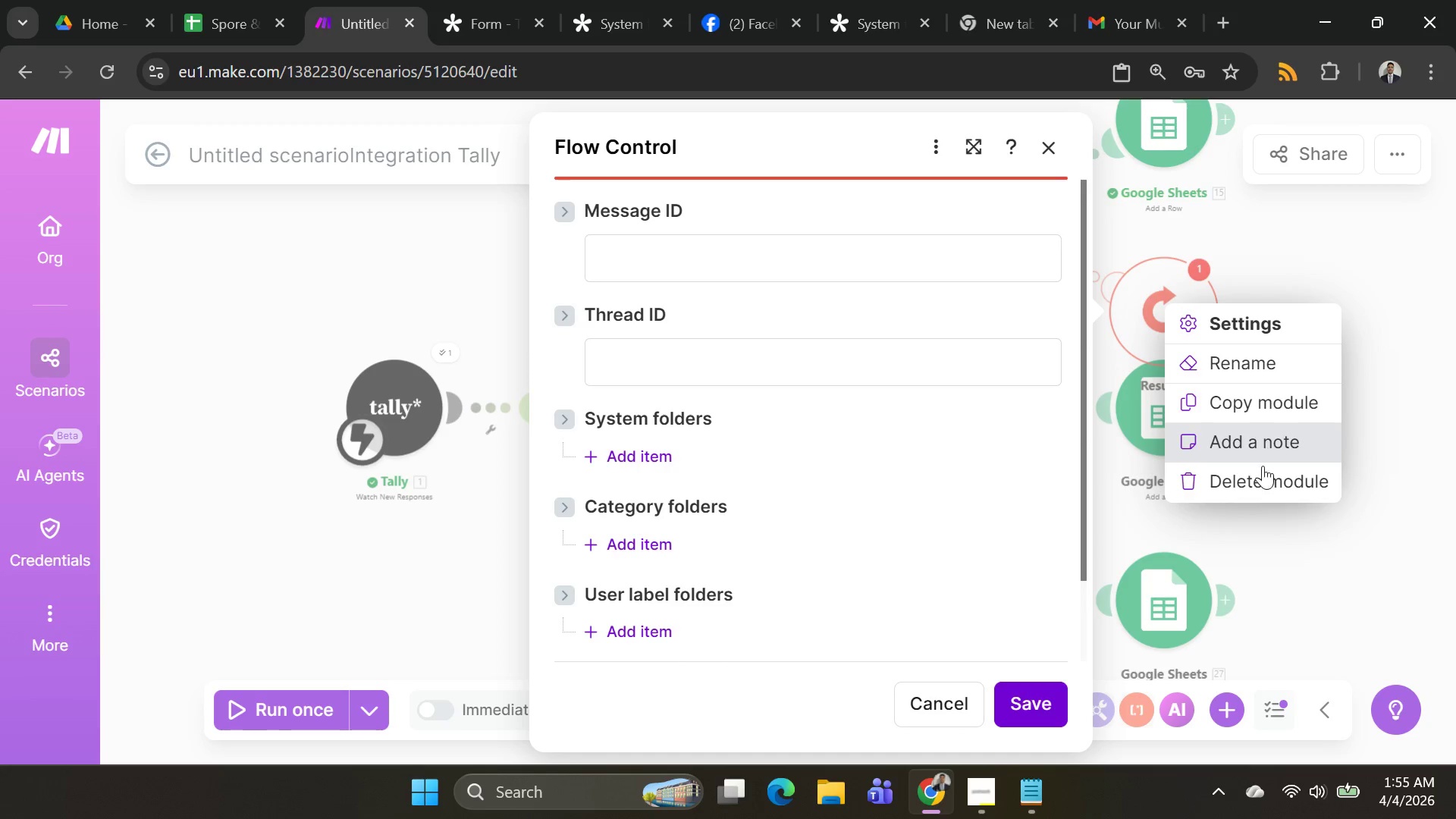 
left_click([1263, 477])
 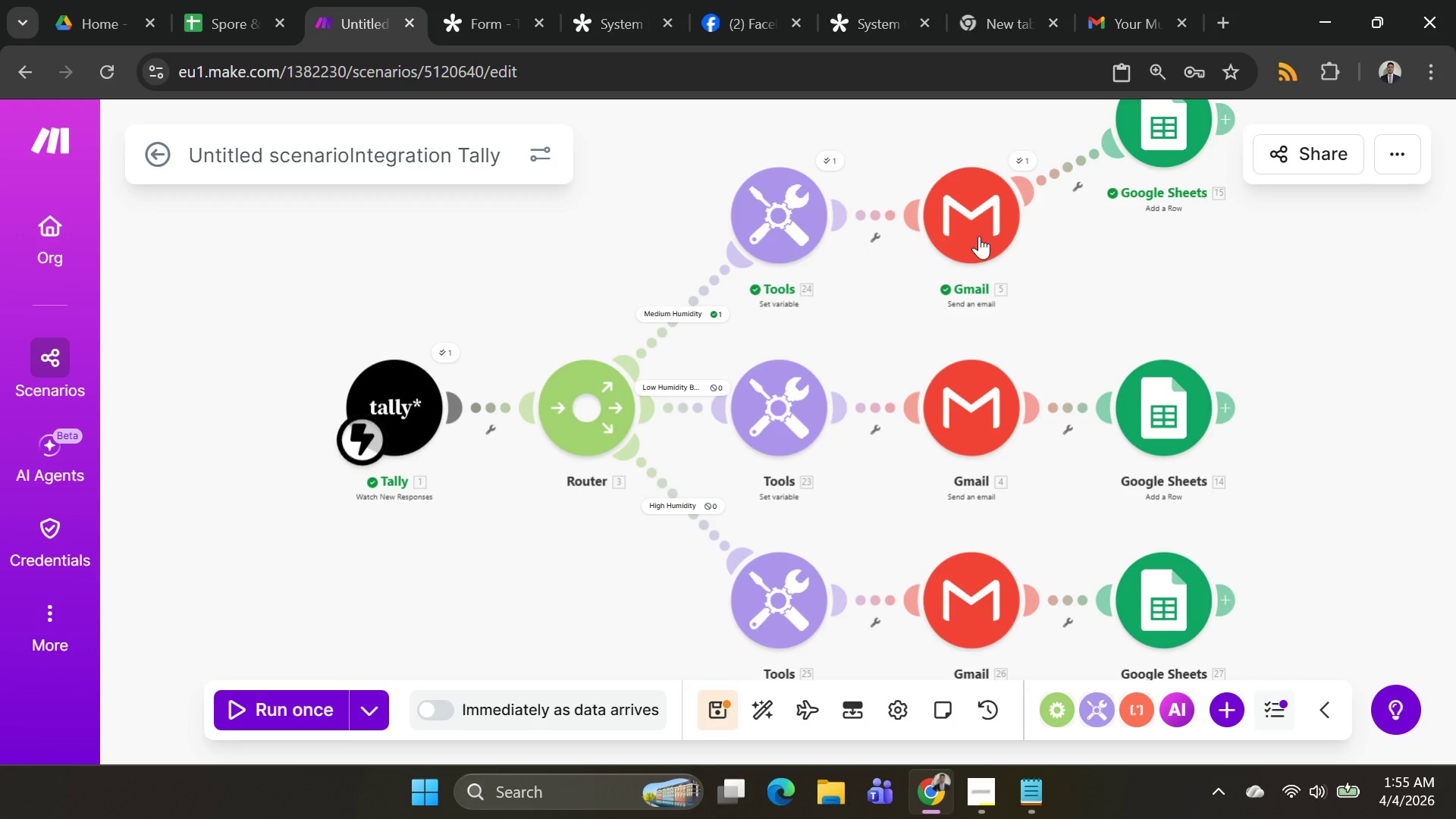 
right_click([970, 233])
 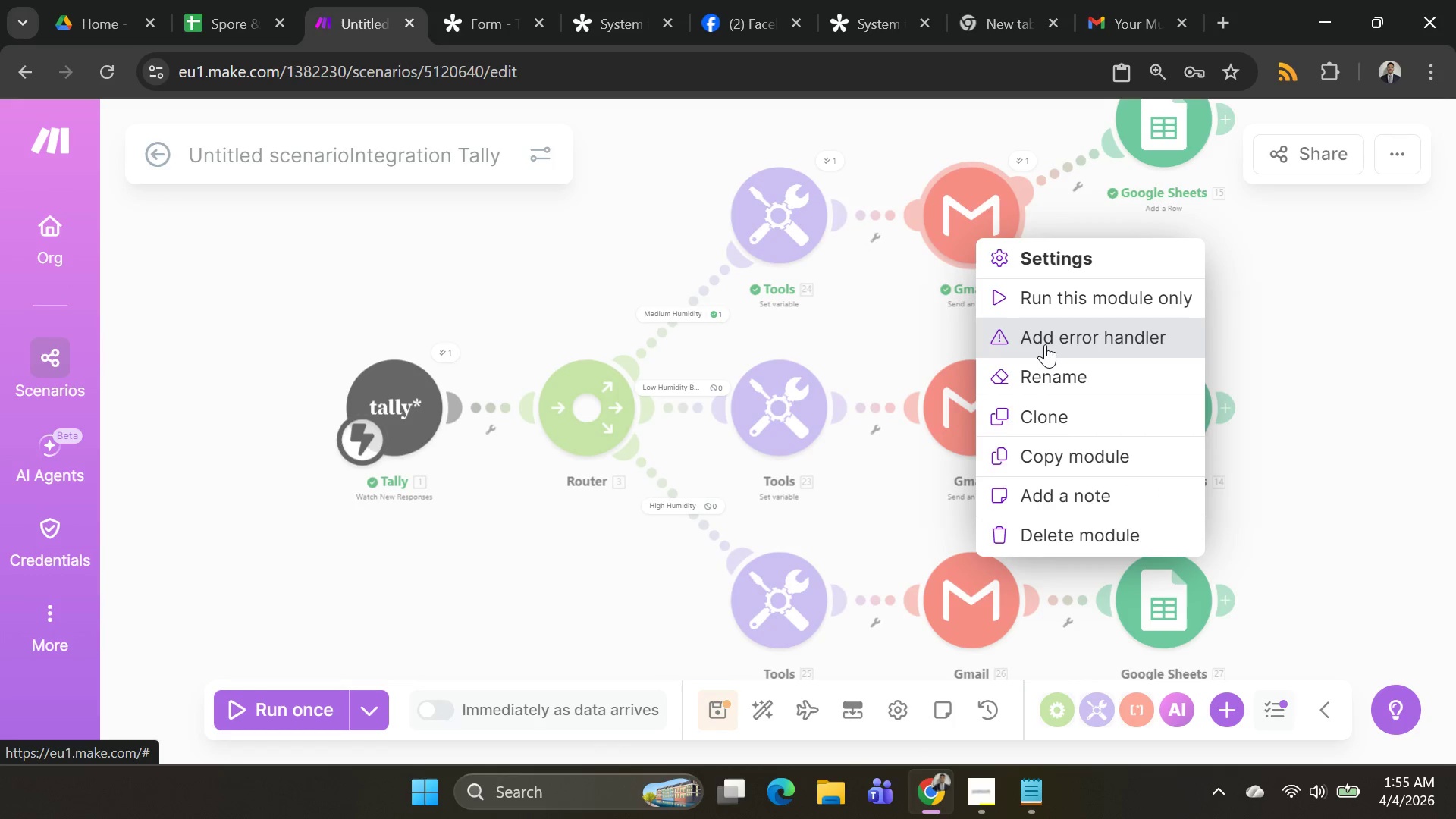 
left_click([1045, 344])
 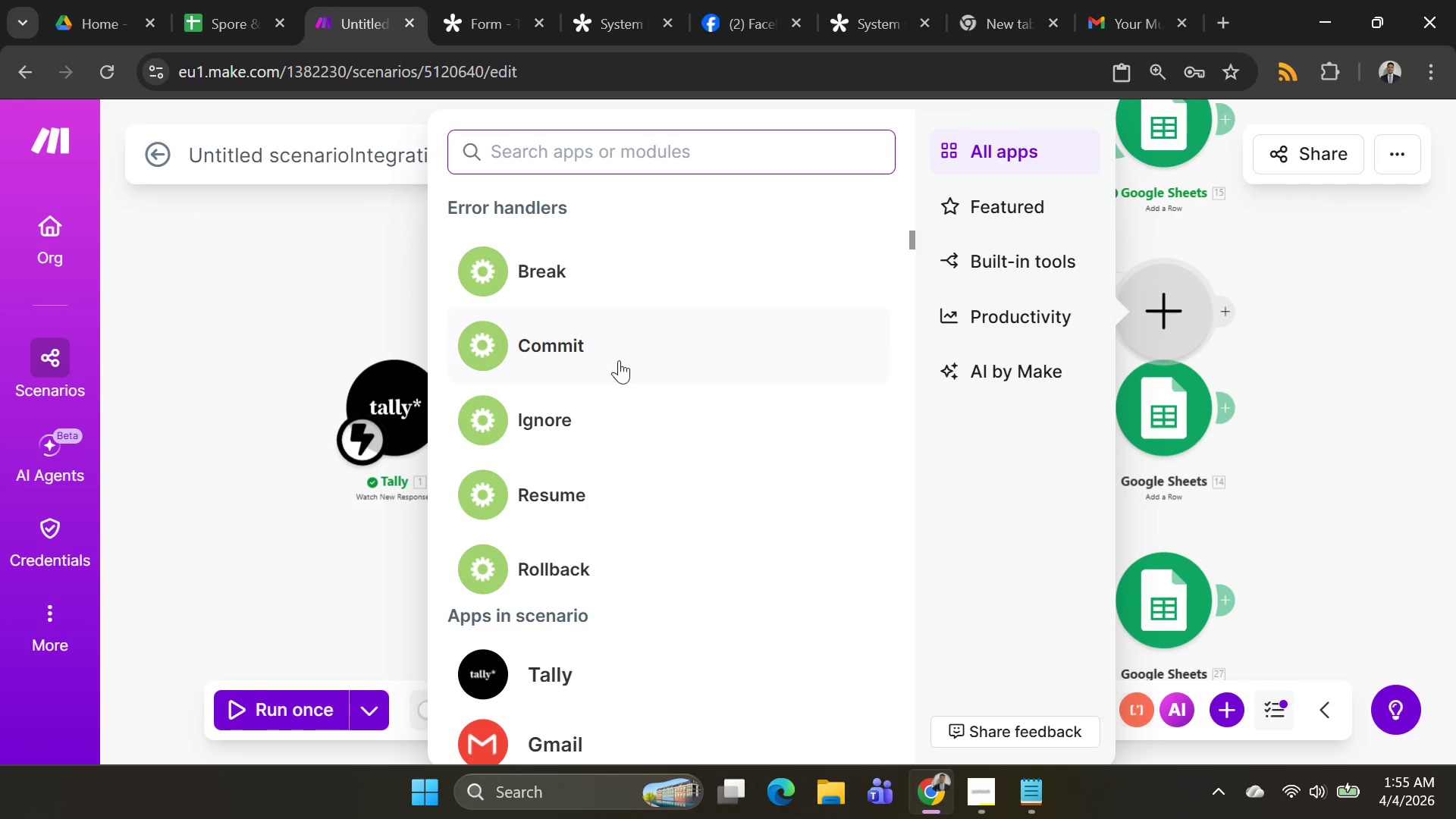 
left_click([587, 410])
 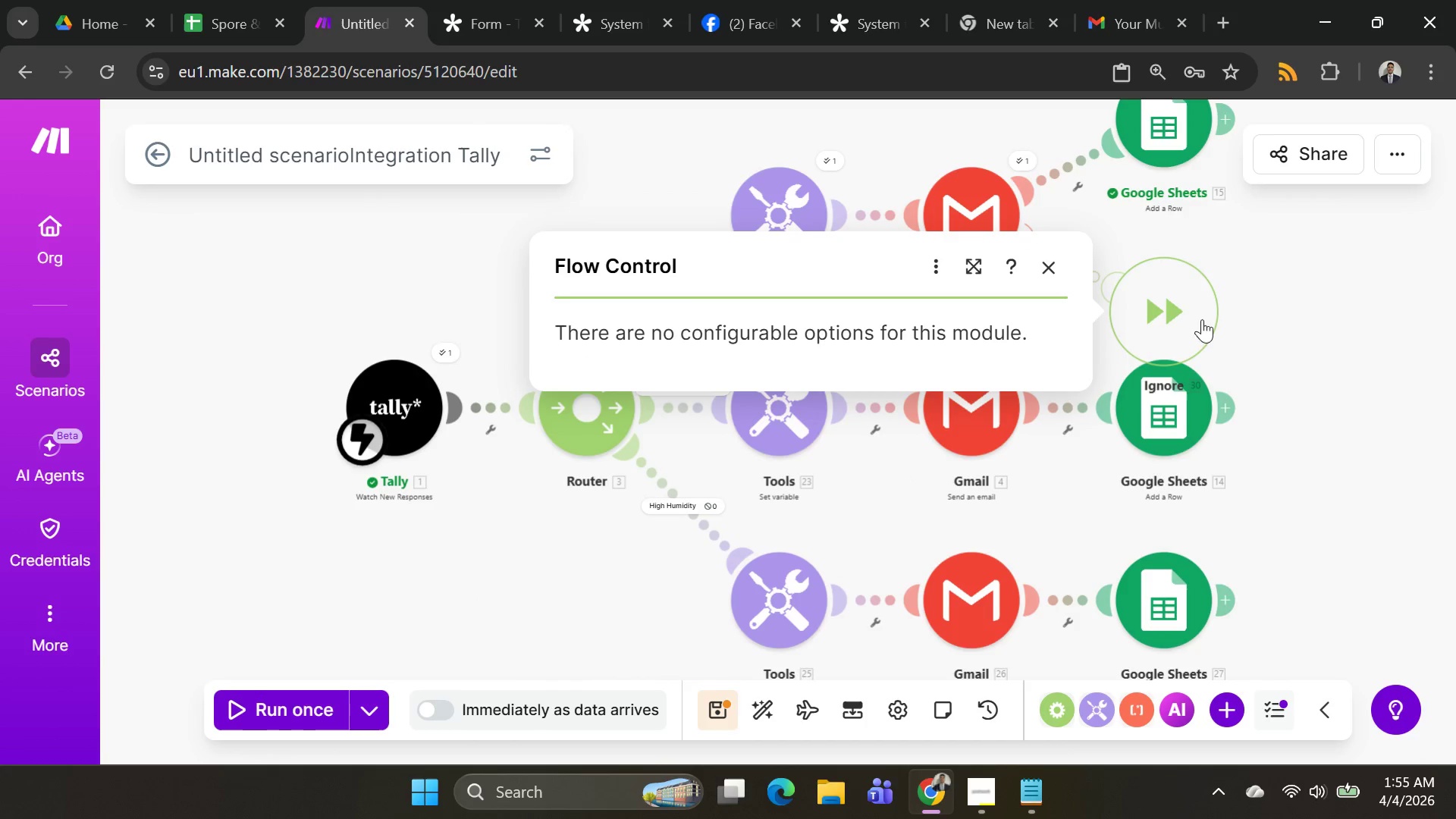 
left_click([1291, 306])
 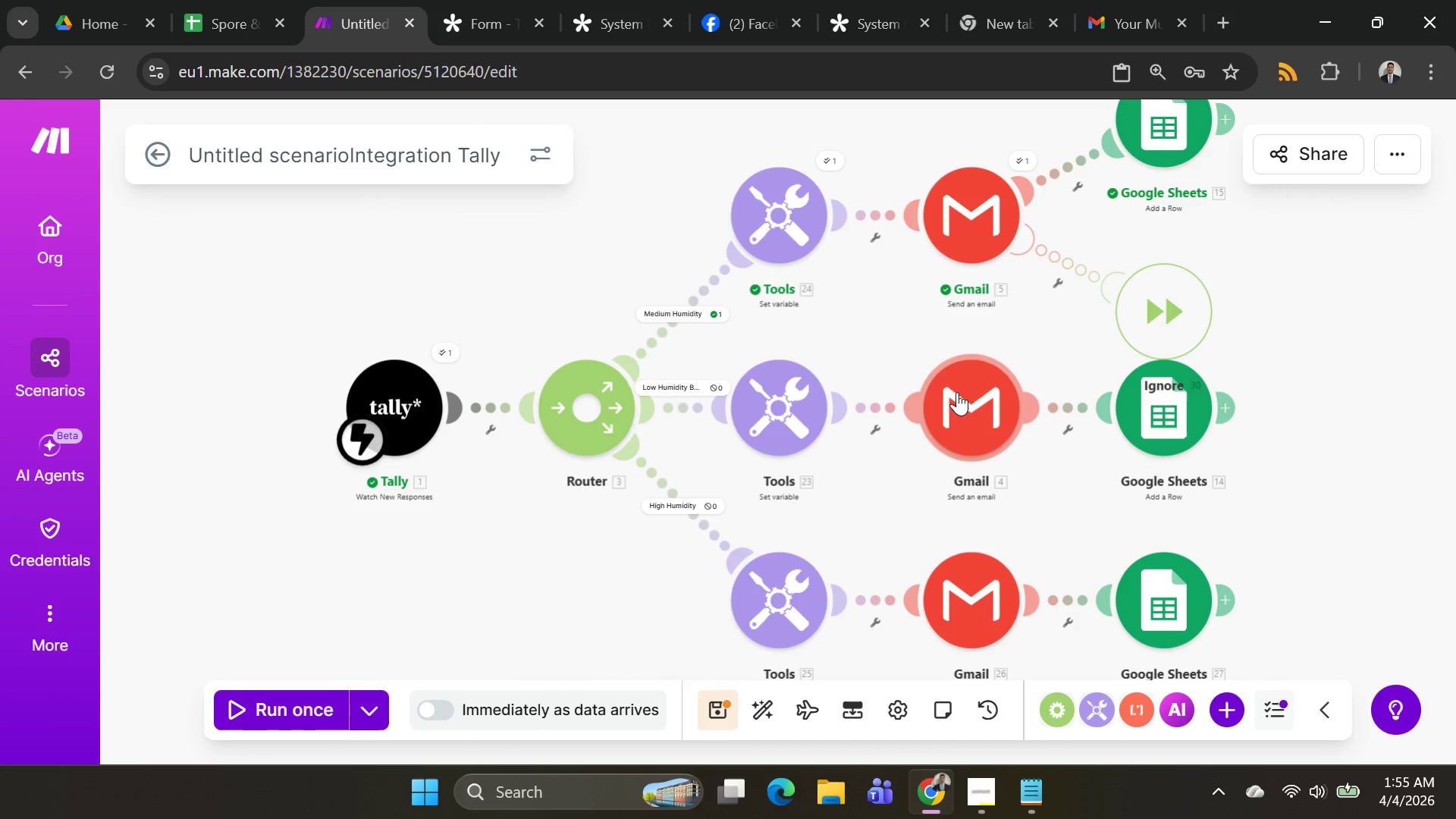 
right_click([953, 402])
 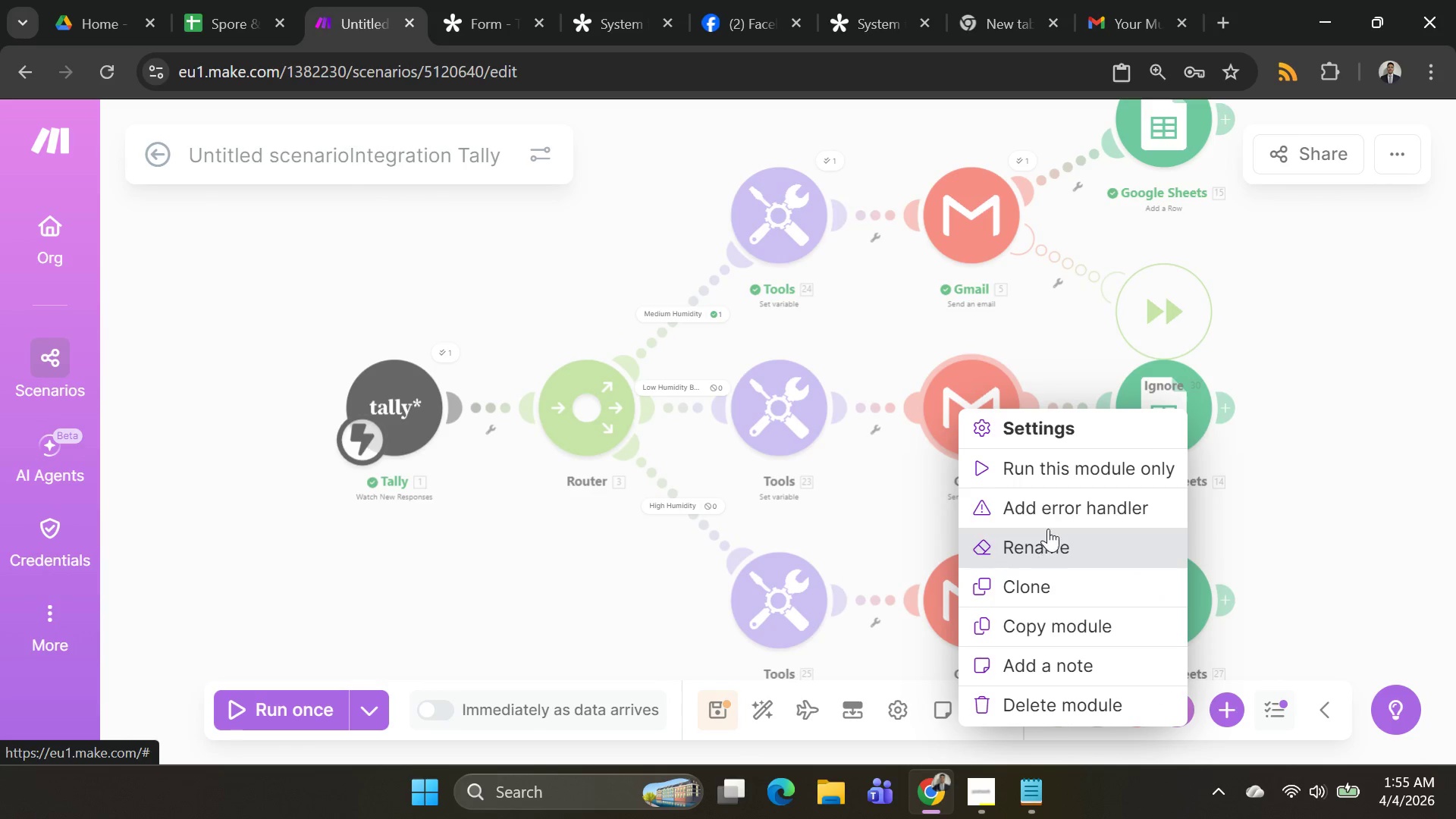 
left_click([1050, 517])
 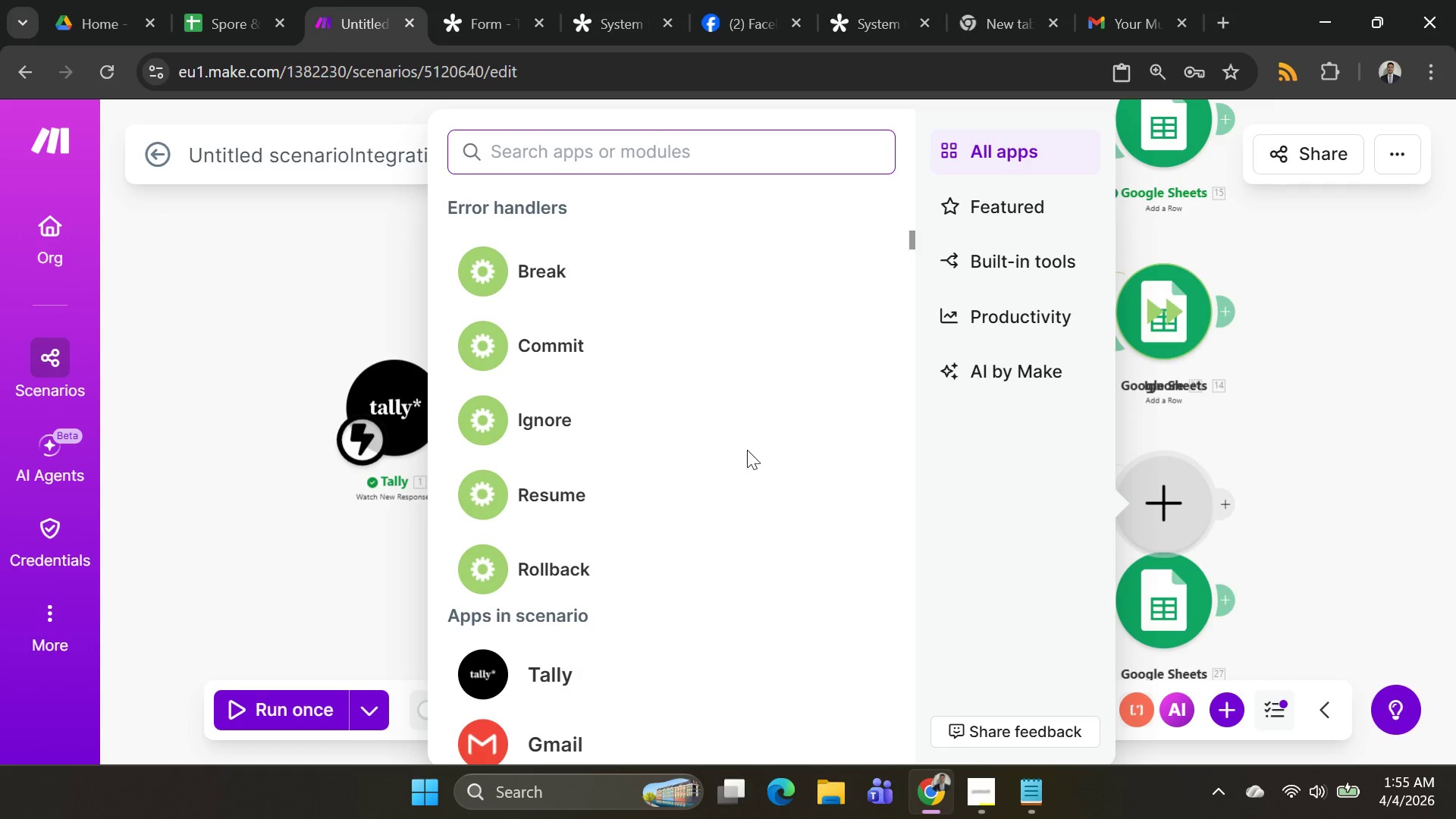 
left_click([600, 428])
 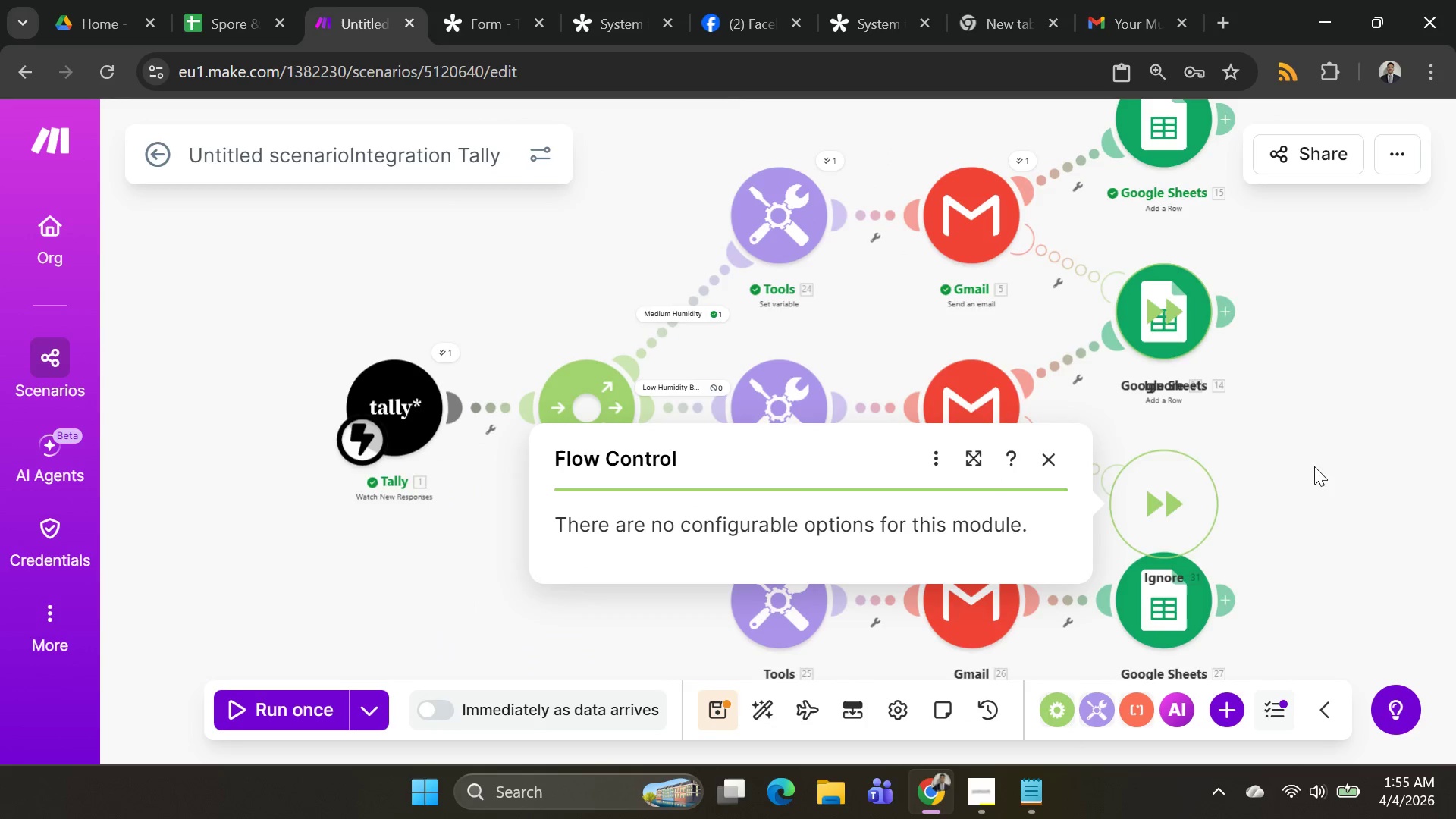 
scroll: coordinate [1318, 460], scroll_direction: none, amount: 0.0
 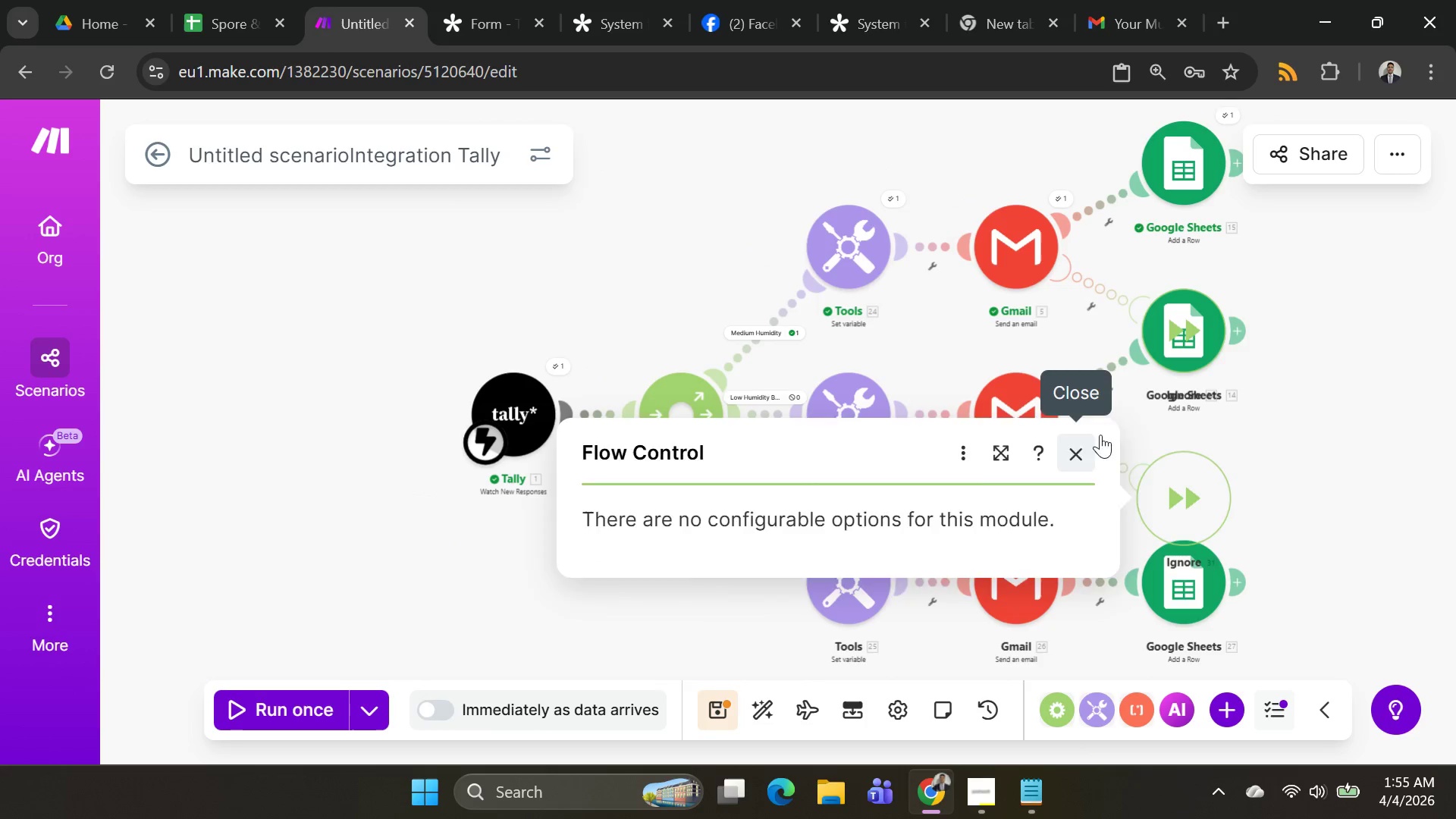 
left_click_drag(start_coordinate=[921, 322], to_coordinate=[722, 285])